 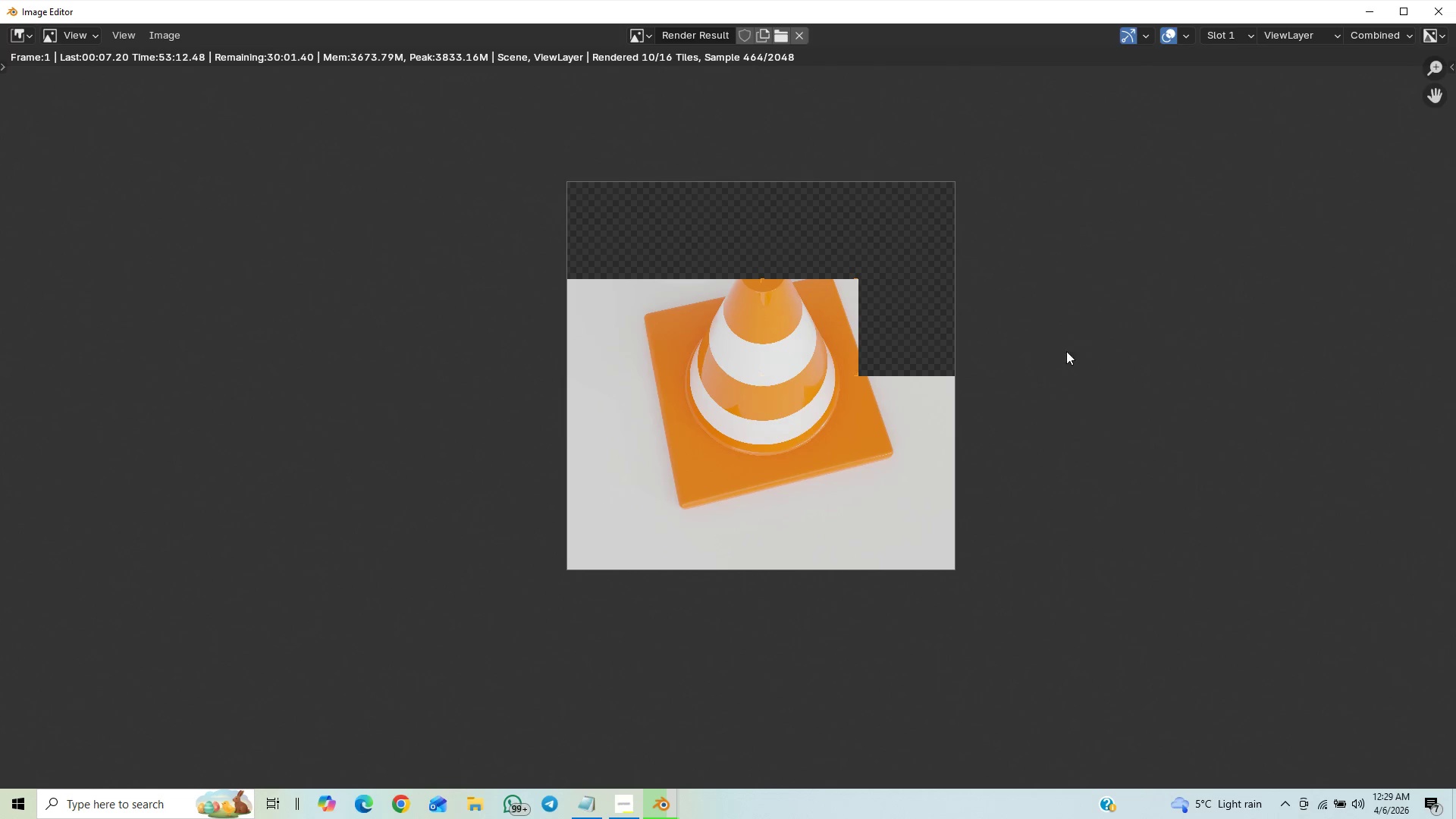 
scroll: coordinate [987, 394], scroll_direction: down, amount: 1.0
 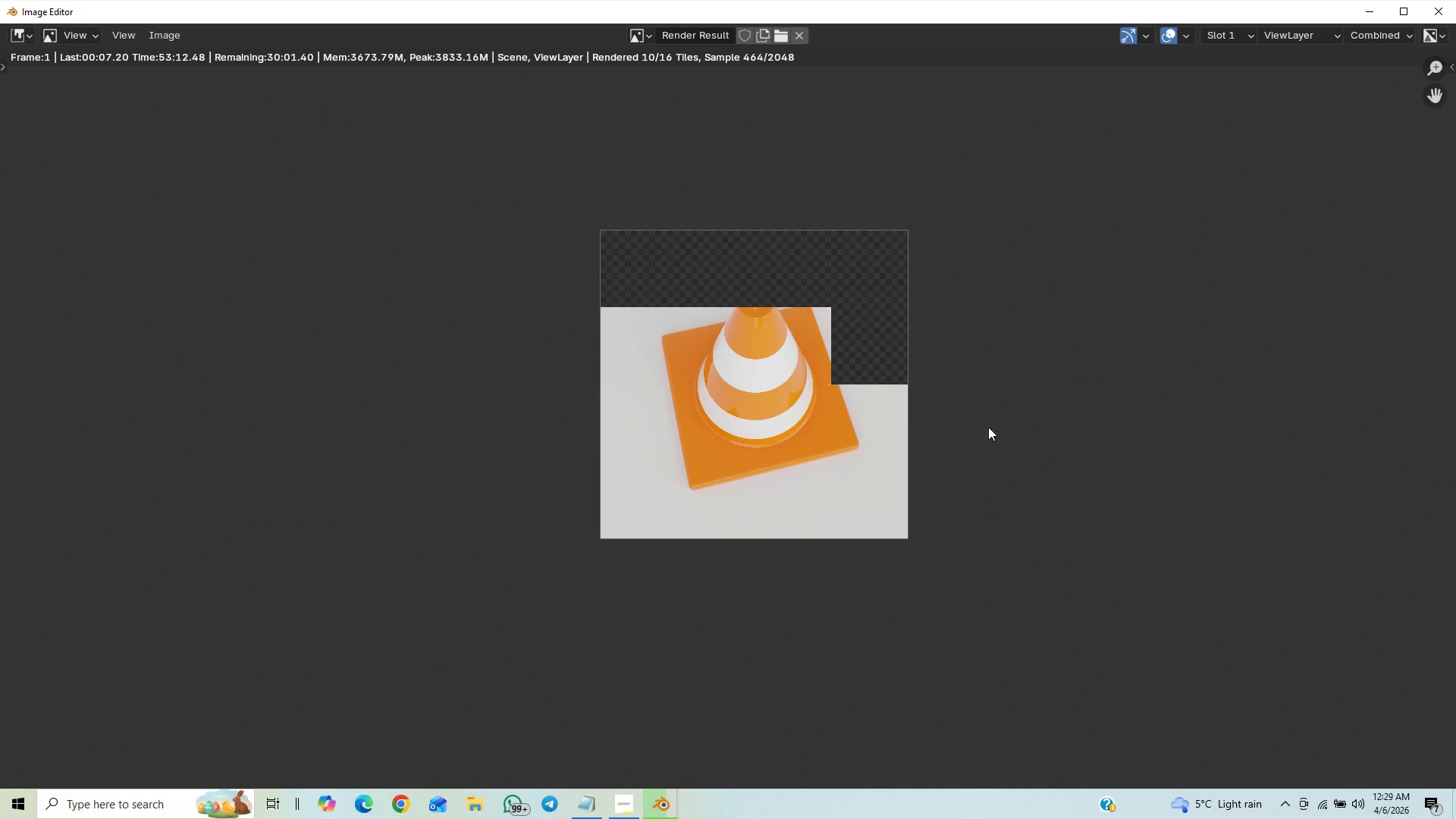 
scroll: coordinate [970, 453], scroll_direction: up, amount: 1.0
 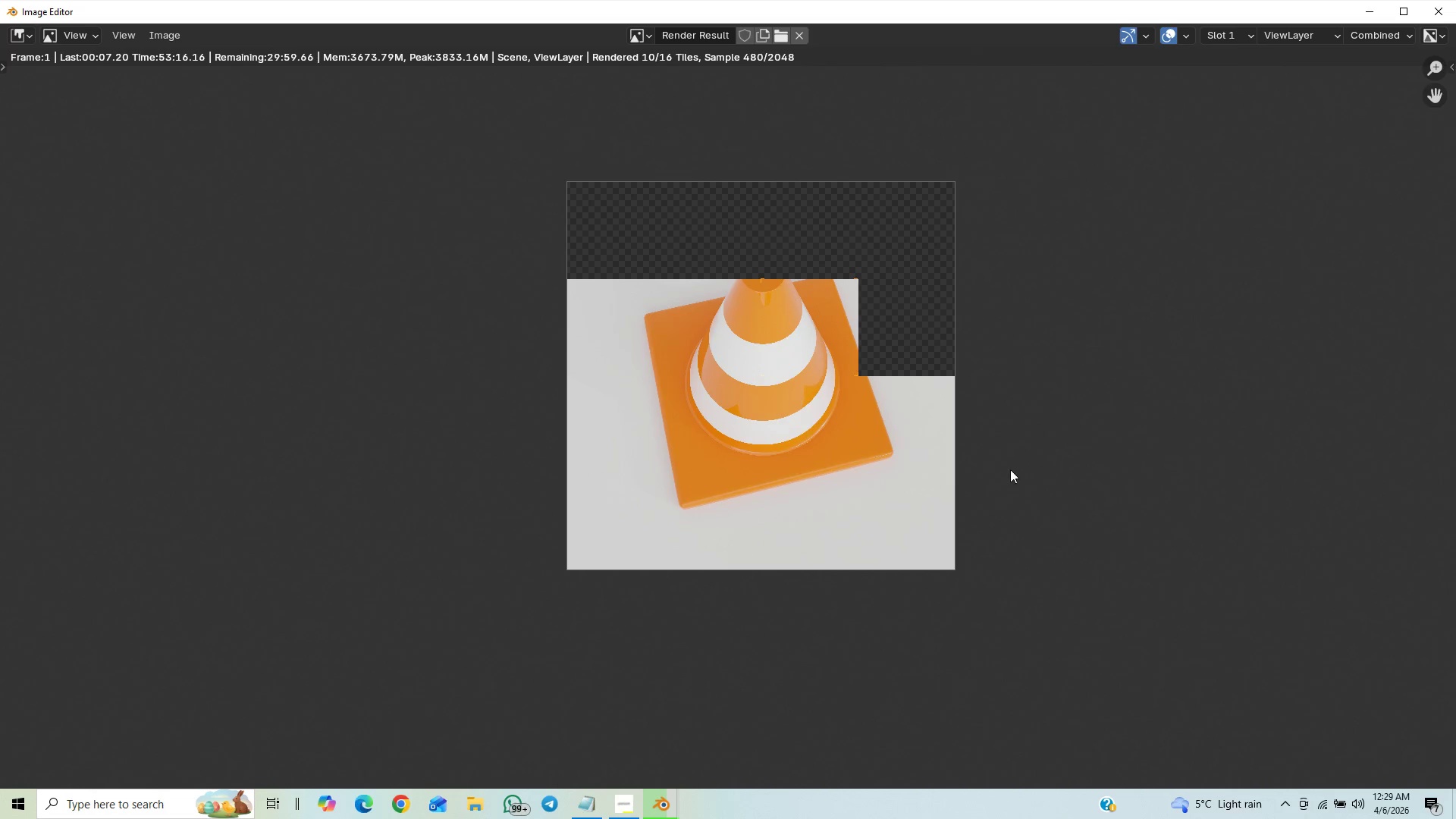 
scroll: coordinate [1005, 452], scroll_direction: down, amount: 4.0
 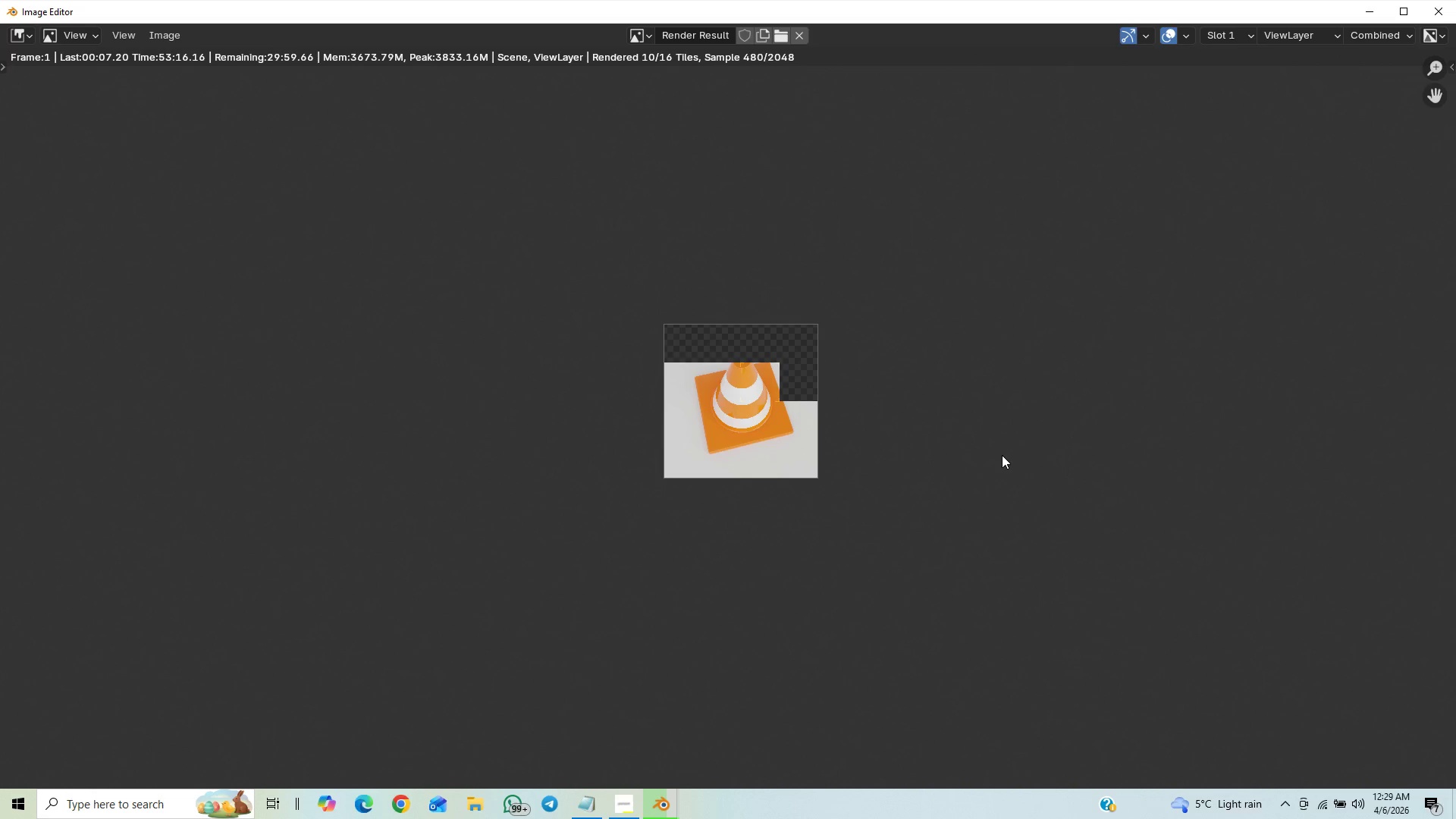 
scroll: coordinate [1003, 455], scroll_direction: up, amount: 2.0
 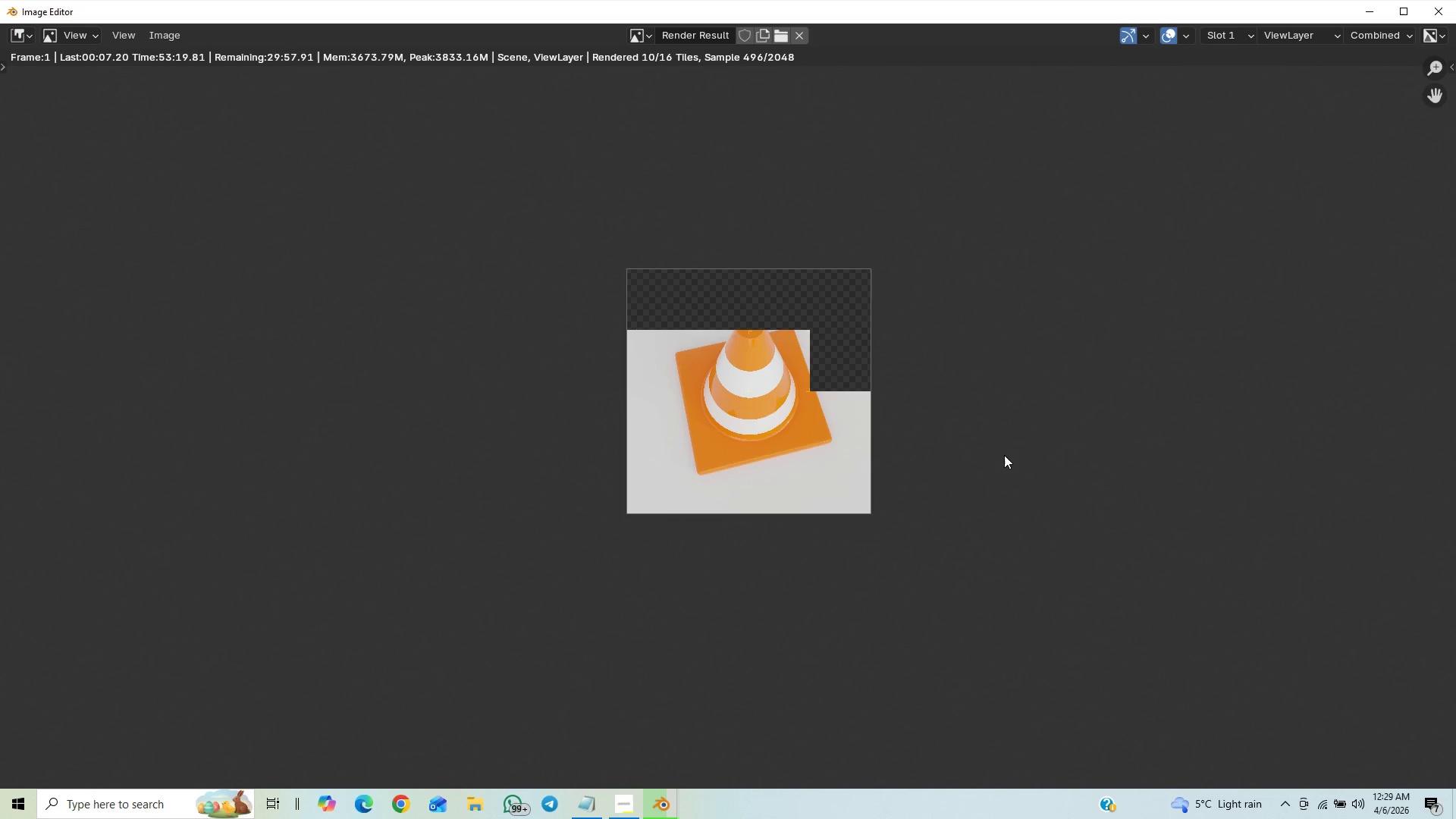 
key(Control+S)
 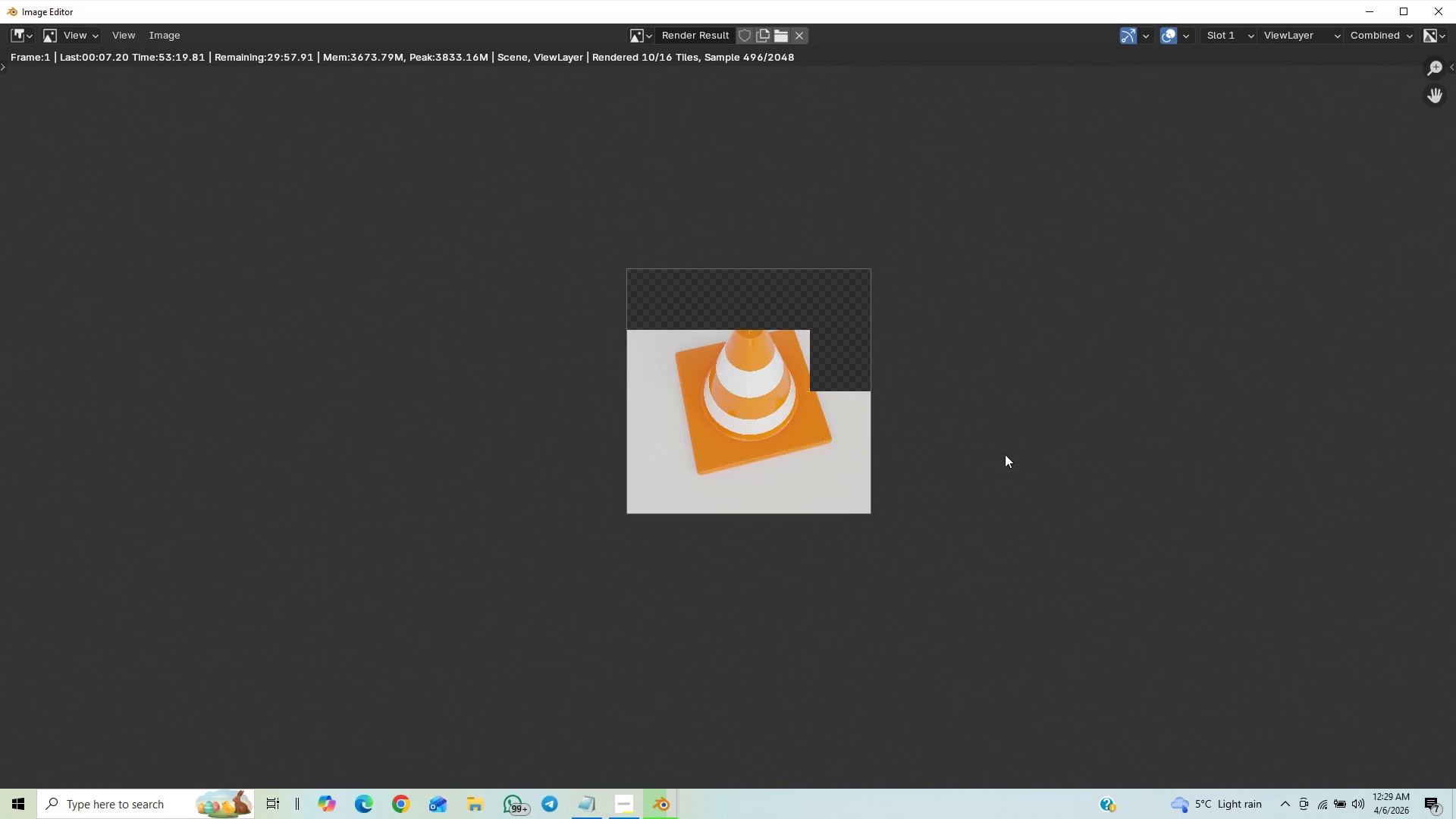 
scroll: coordinate [927, 247], scroll_direction: up, amount: 14.0
 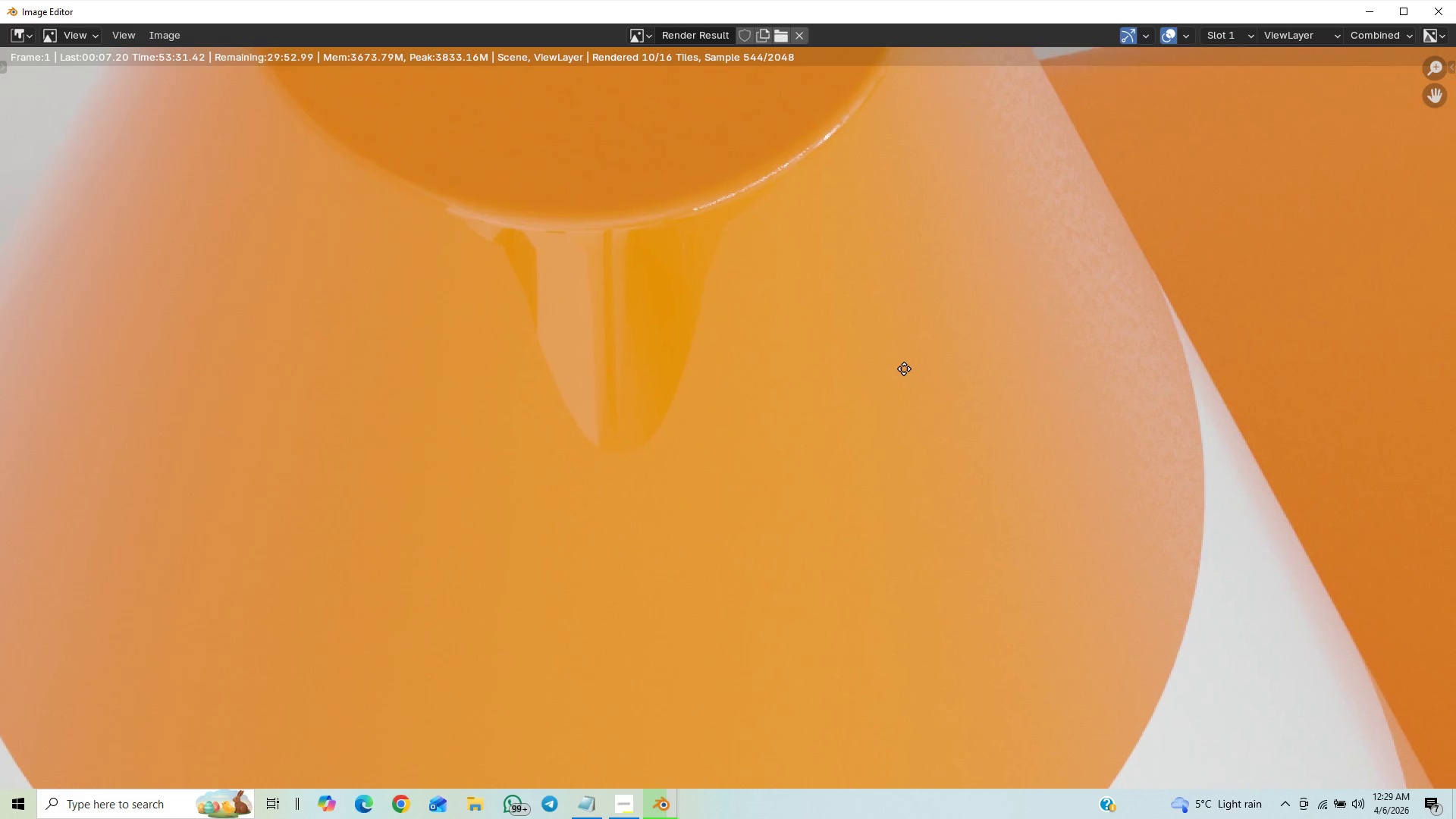 
middle_click([893, 412])
 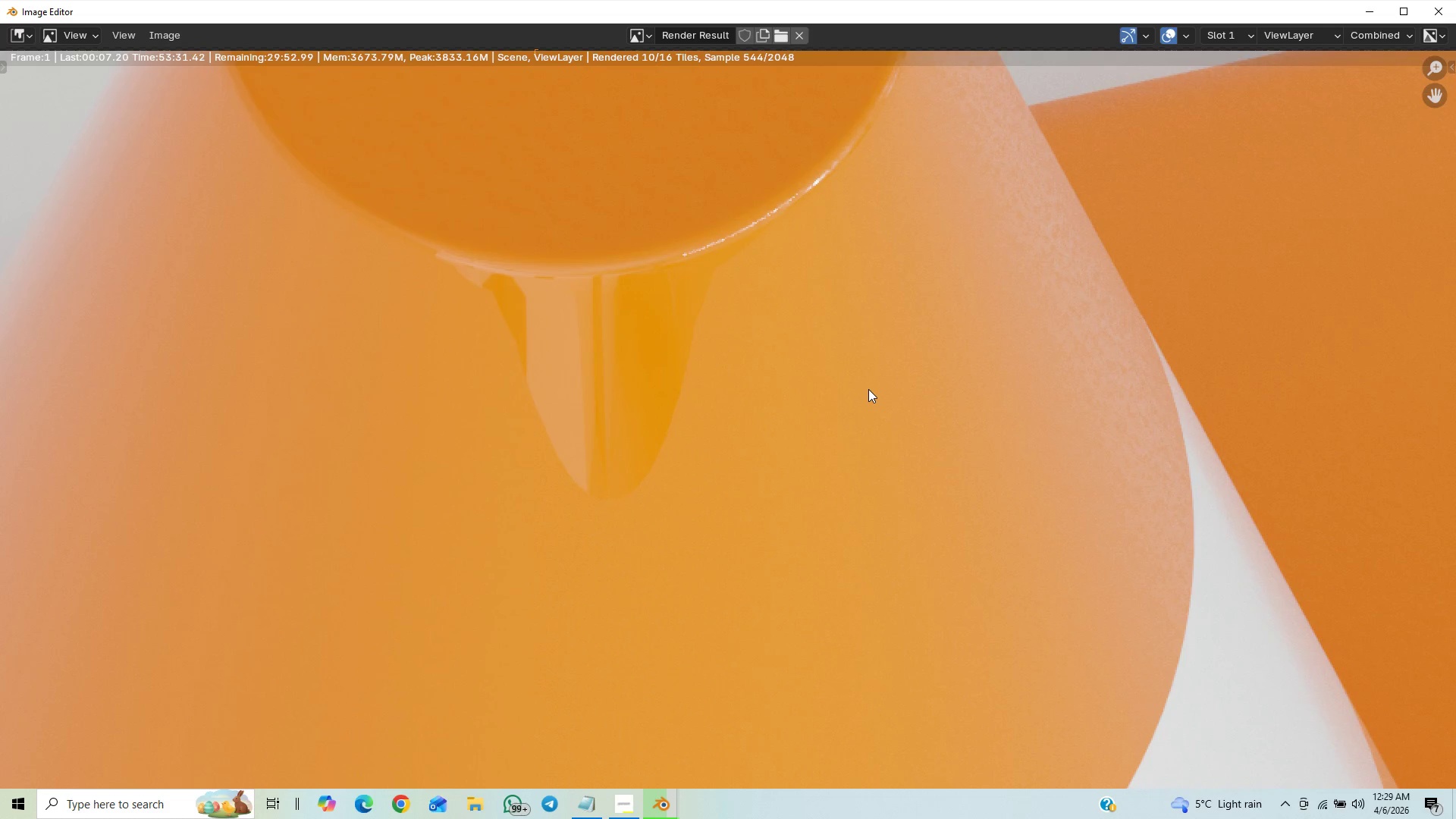 
scroll: coordinate [868, 389], scroll_direction: down, amount: 31.0
 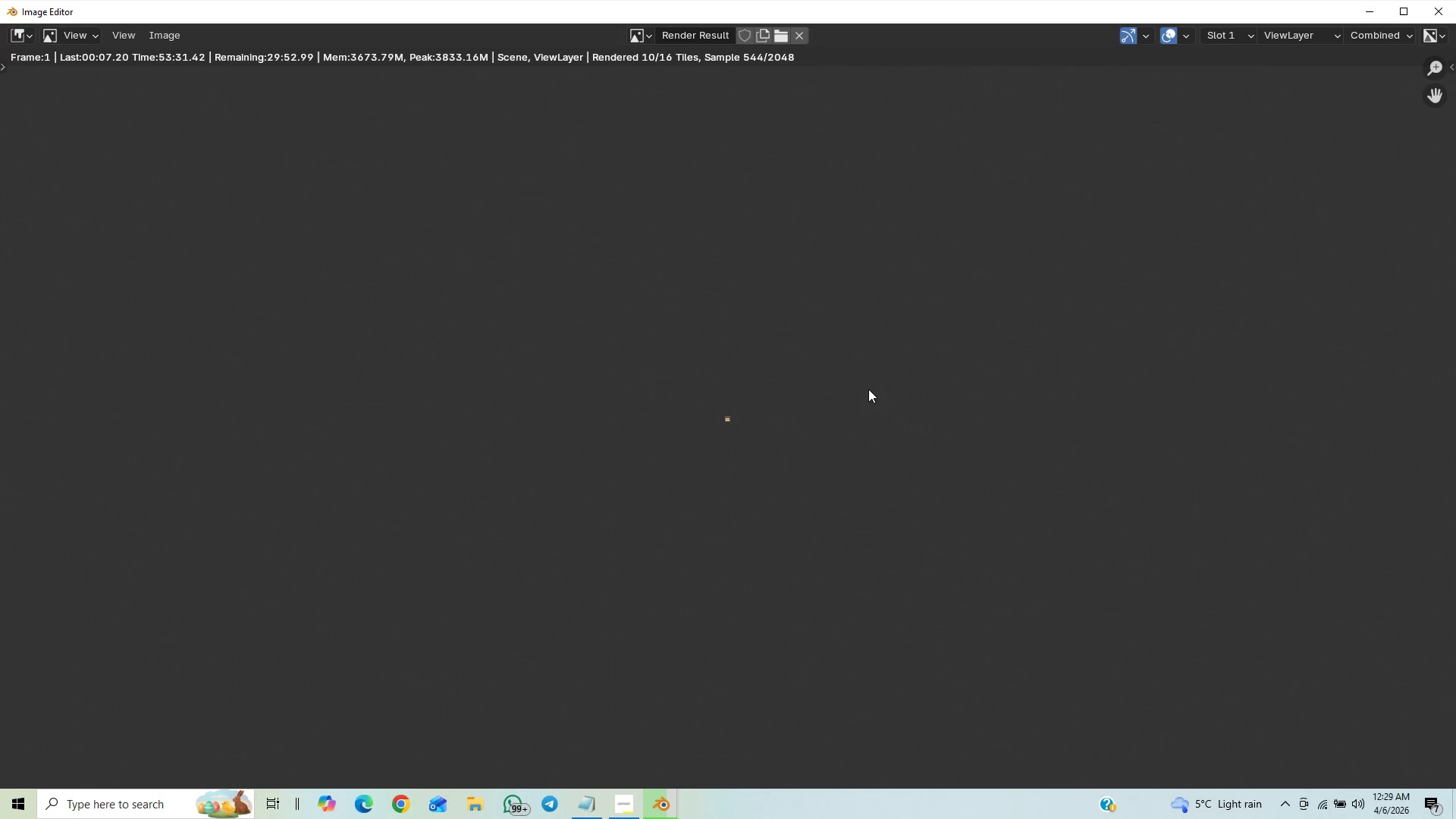 
scroll: coordinate [863, 377], scroll_direction: up, amount: 27.0
 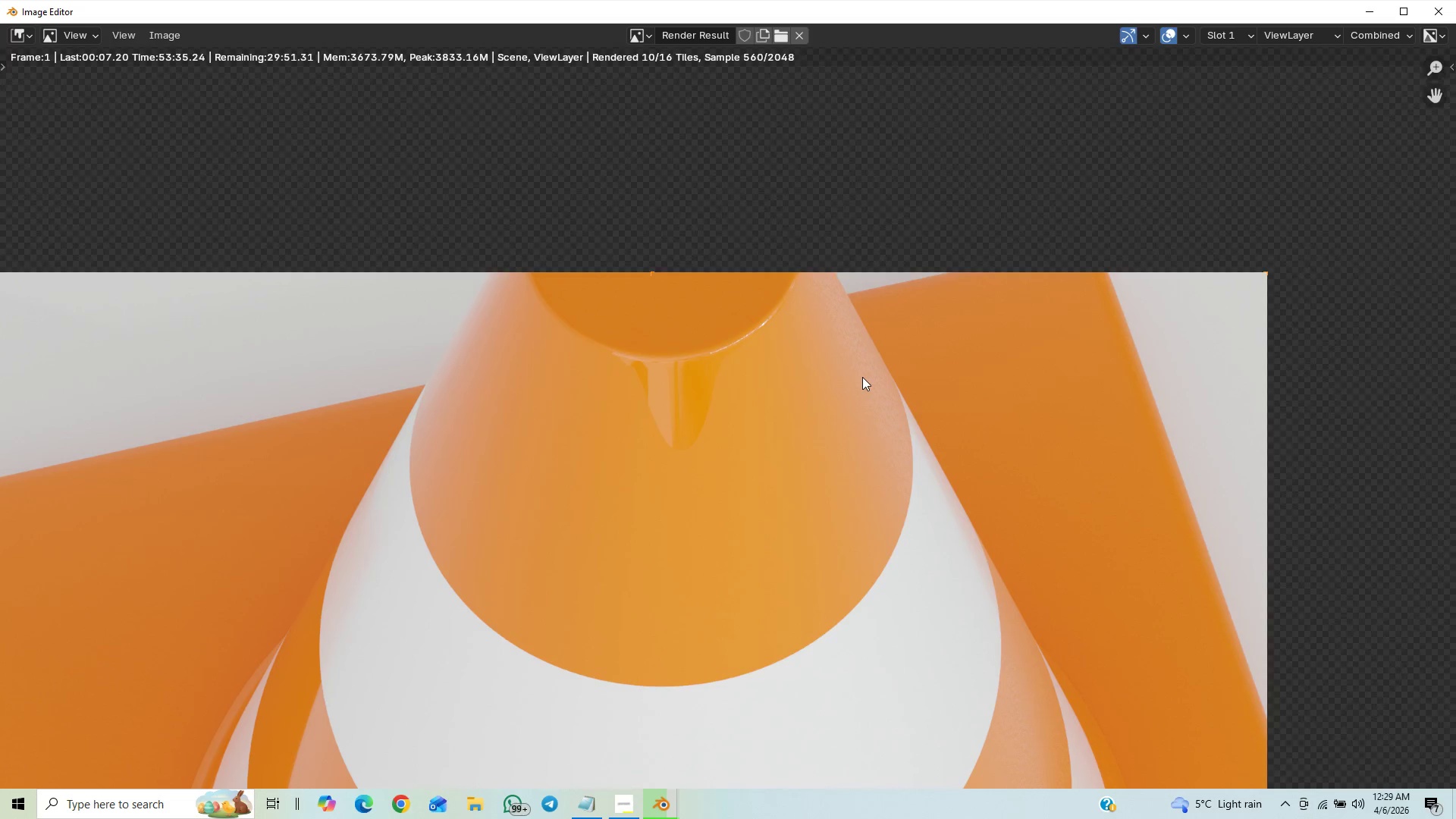 
scroll: coordinate [1006, 430], scroll_direction: down, amount: 8.0
 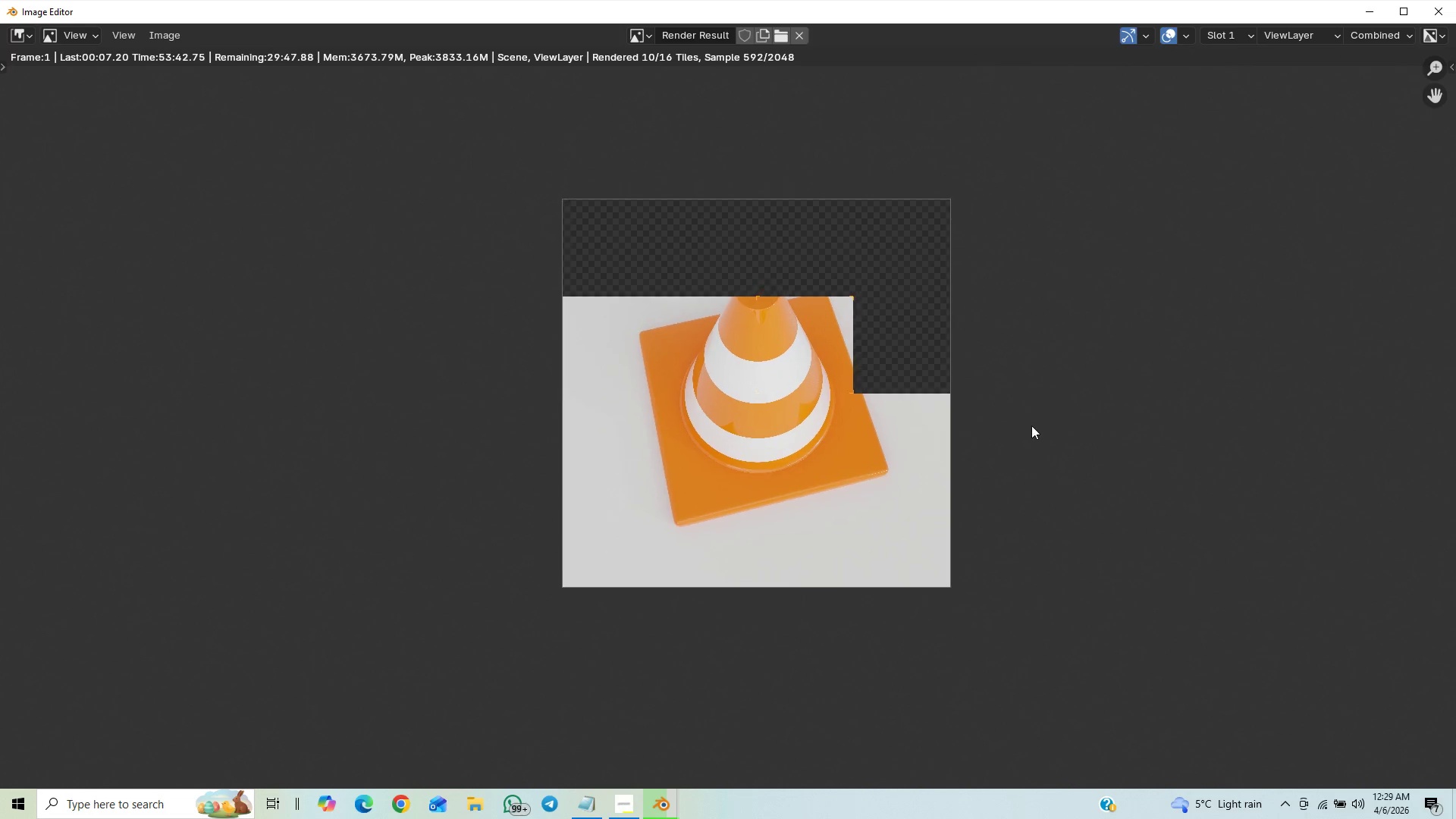 
wait(6.09)
 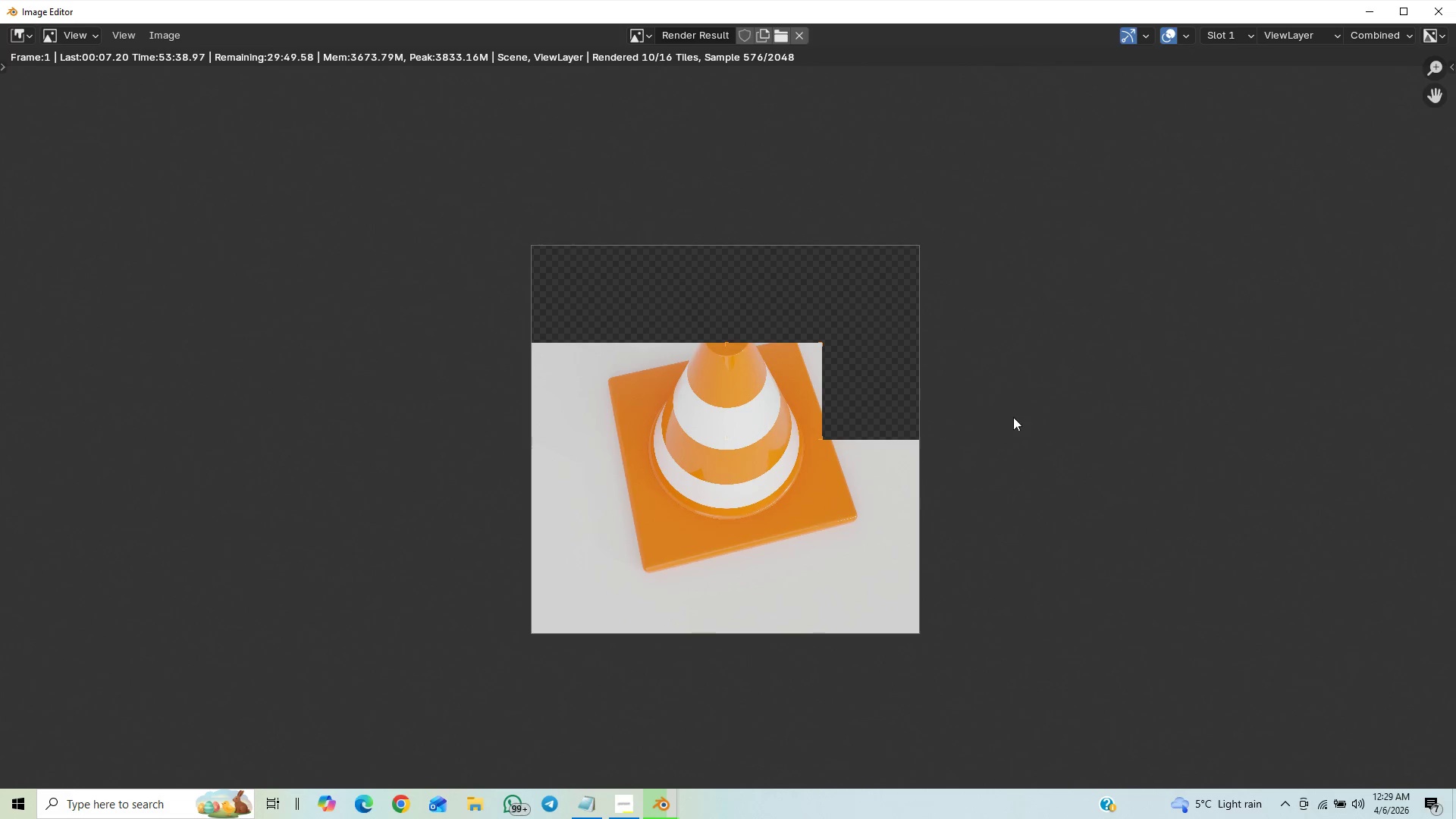 
scroll: coordinate [1025, 430], scroll_direction: up, amount: 2.0
 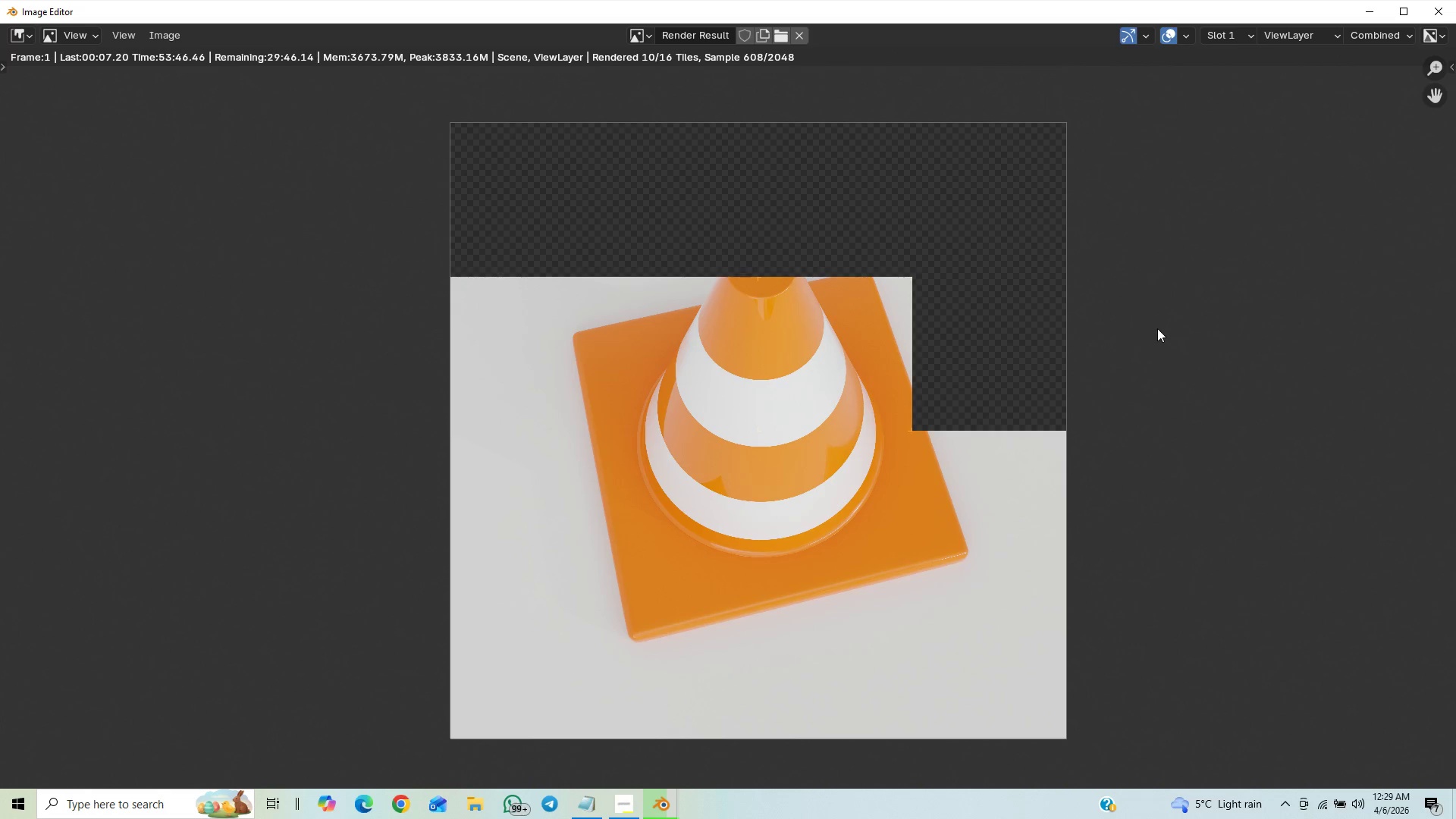 
scroll: coordinate [1090, 392], scroll_direction: down, amount: 2.0
 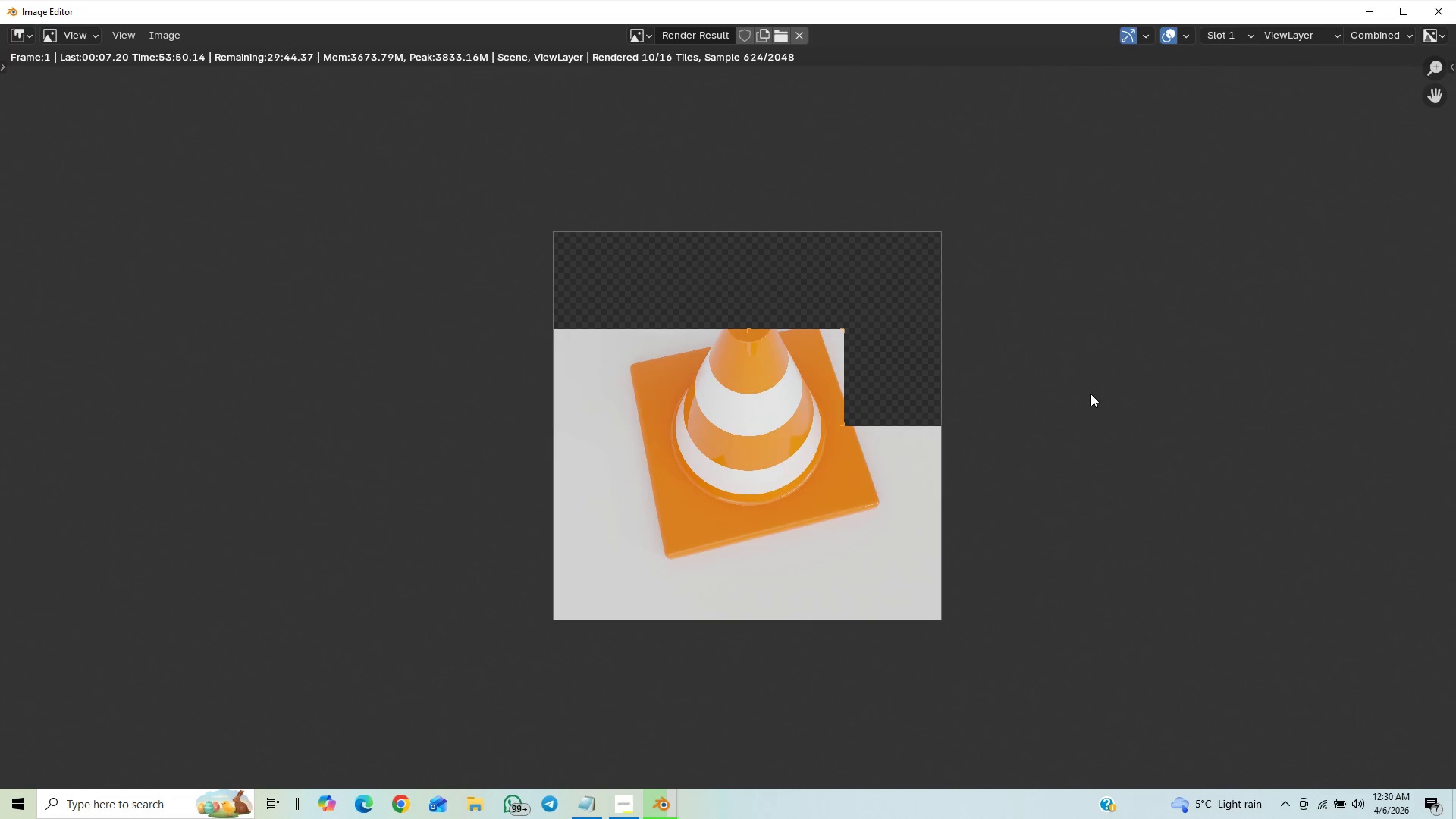 
scroll: coordinate [1090, 397], scroll_direction: up, amount: 2.0
 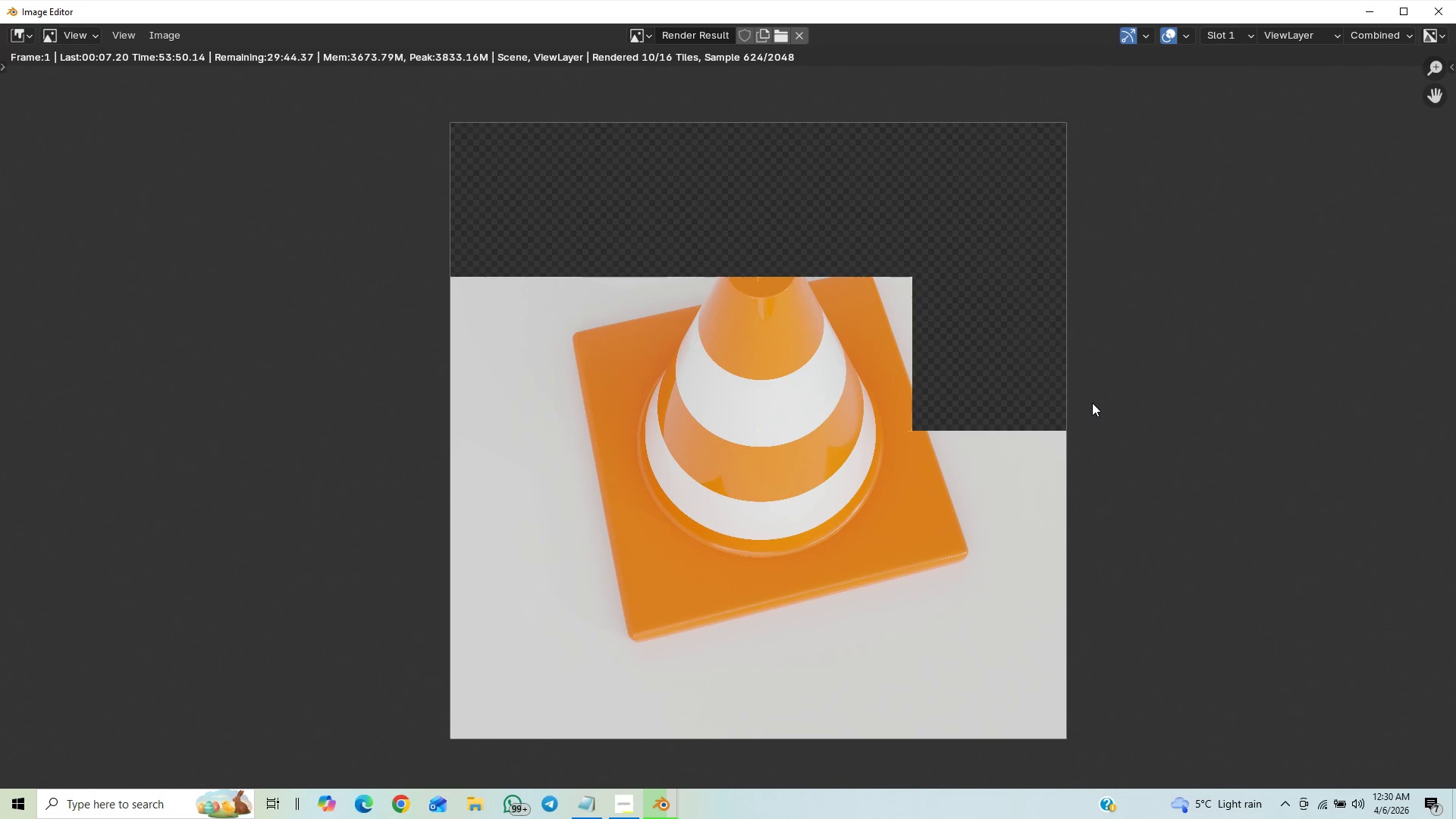 
scroll: coordinate [1071, 404], scroll_direction: down, amount: 3.0
 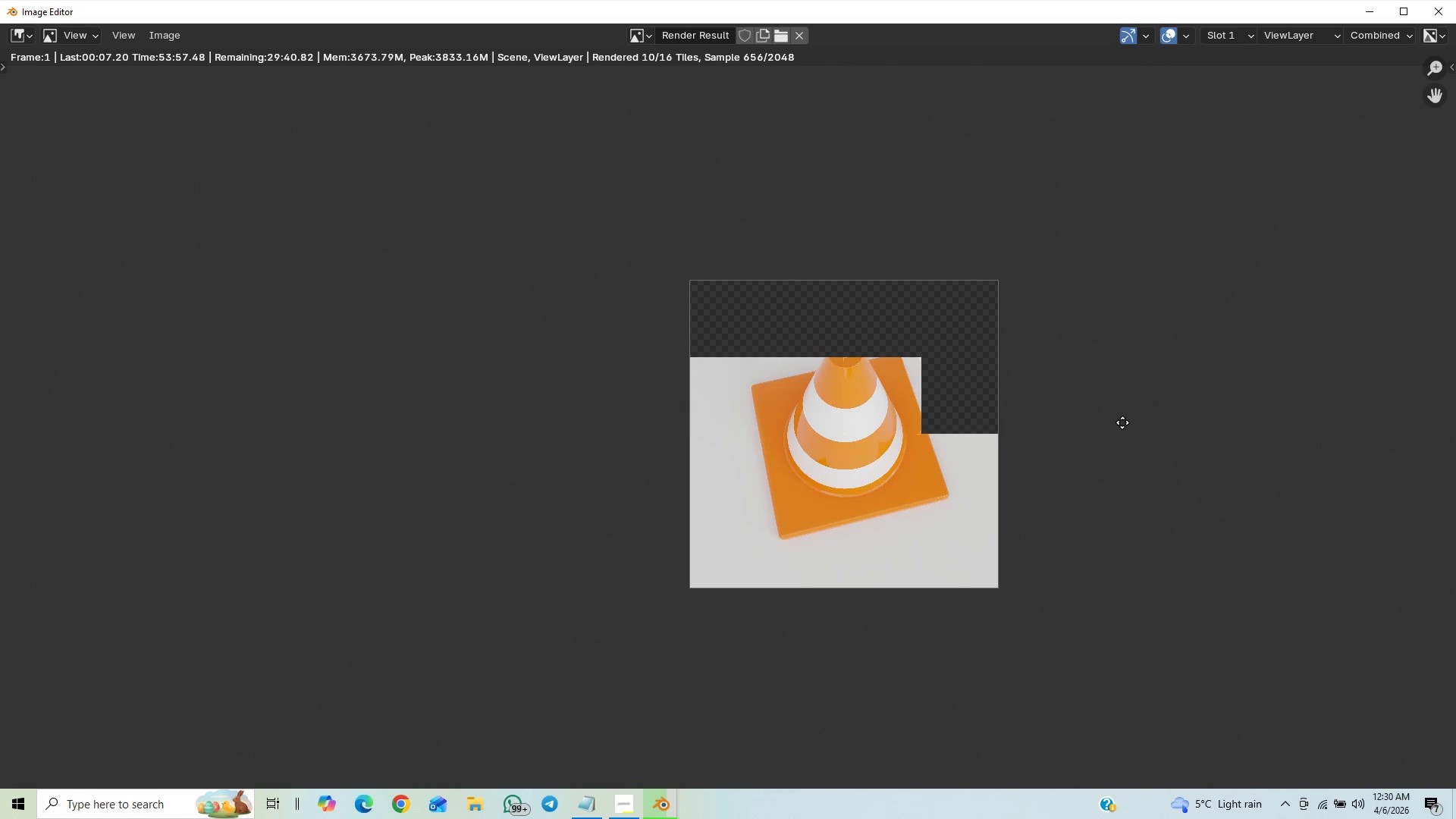 
wait(7.66)
 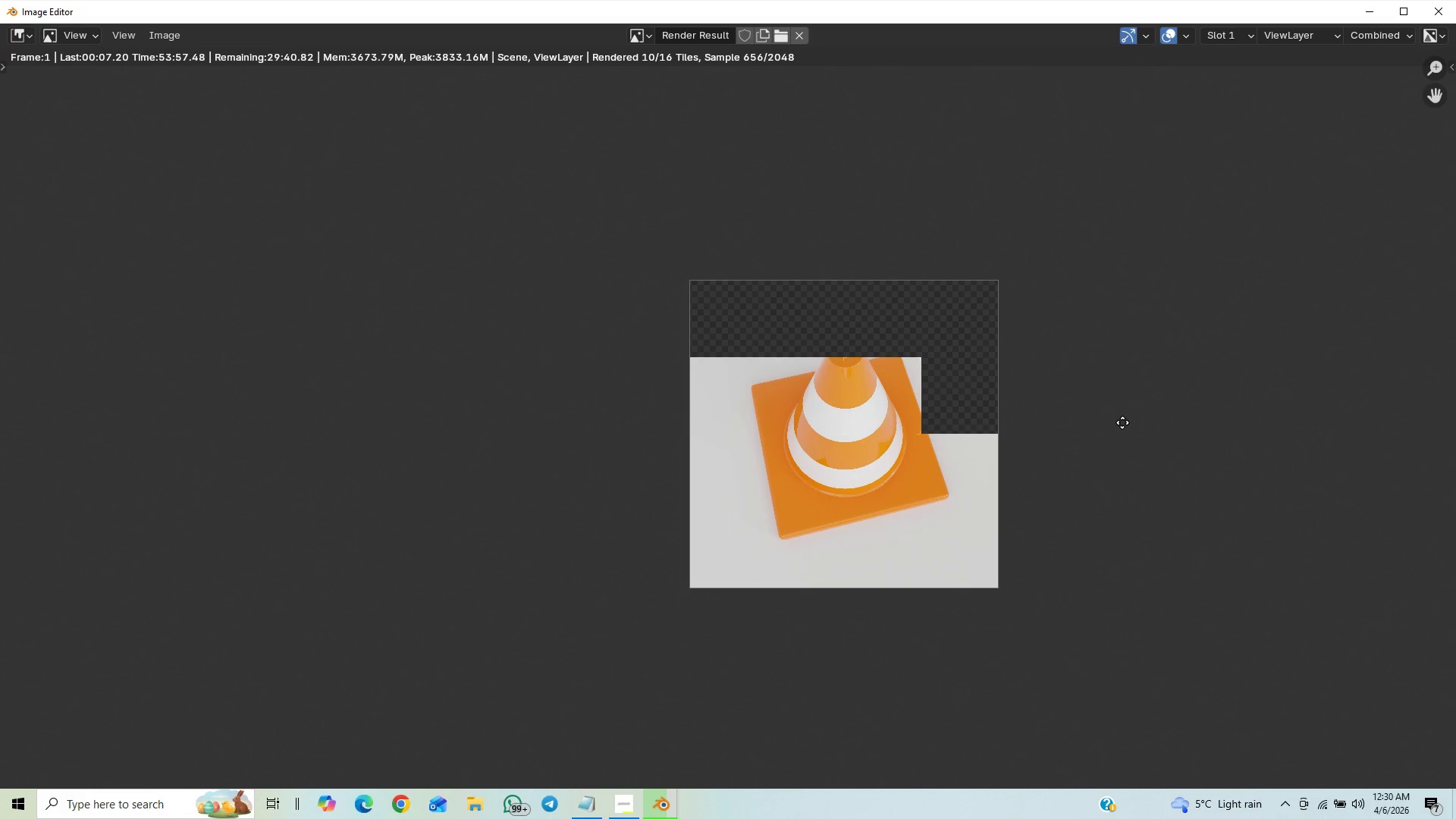 
scroll: coordinate [1112, 447], scroll_direction: down, amount: 2.0
 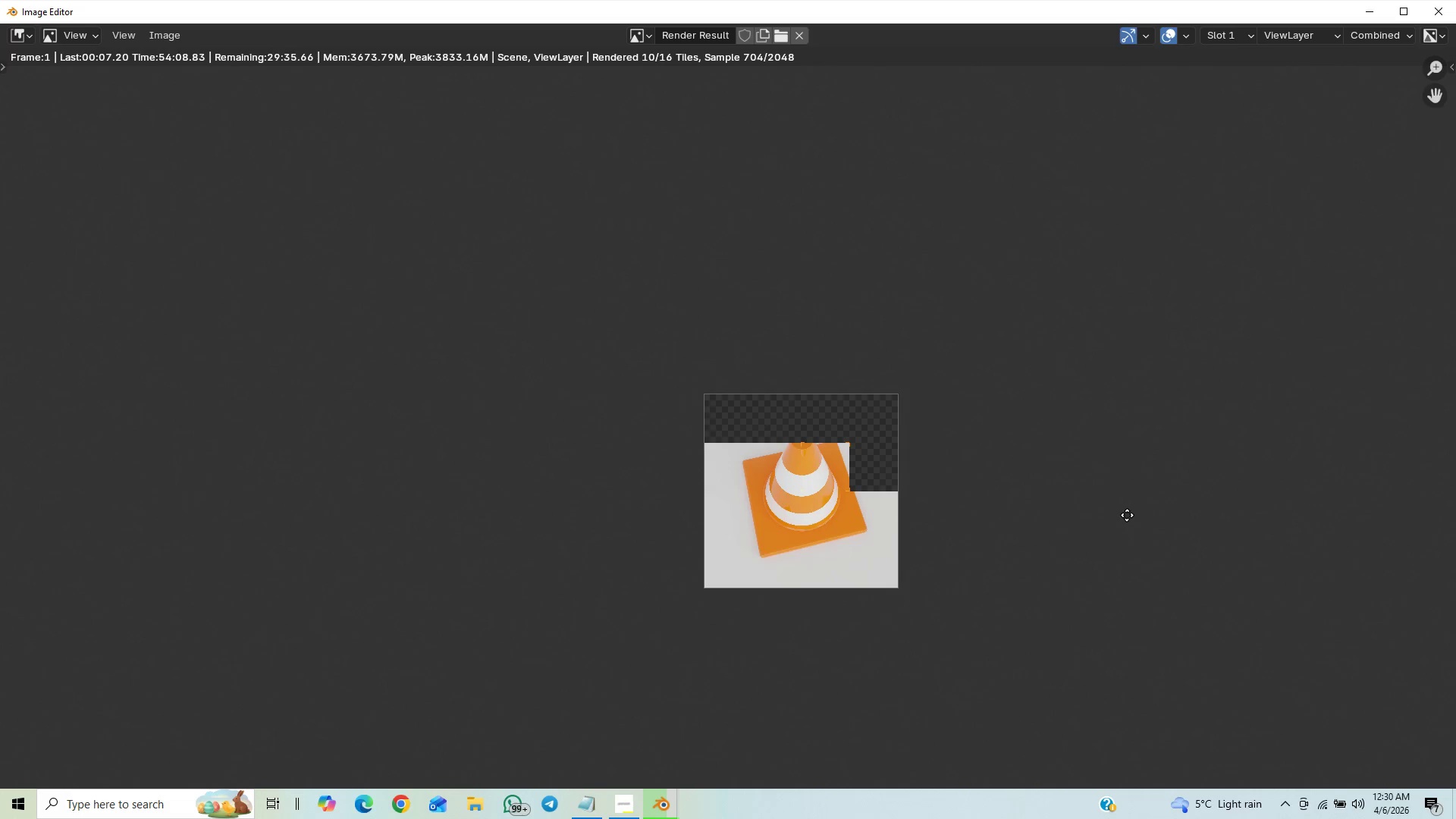 
scroll: coordinate [1134, 497], scroll_direction: up, amount: 2.0
 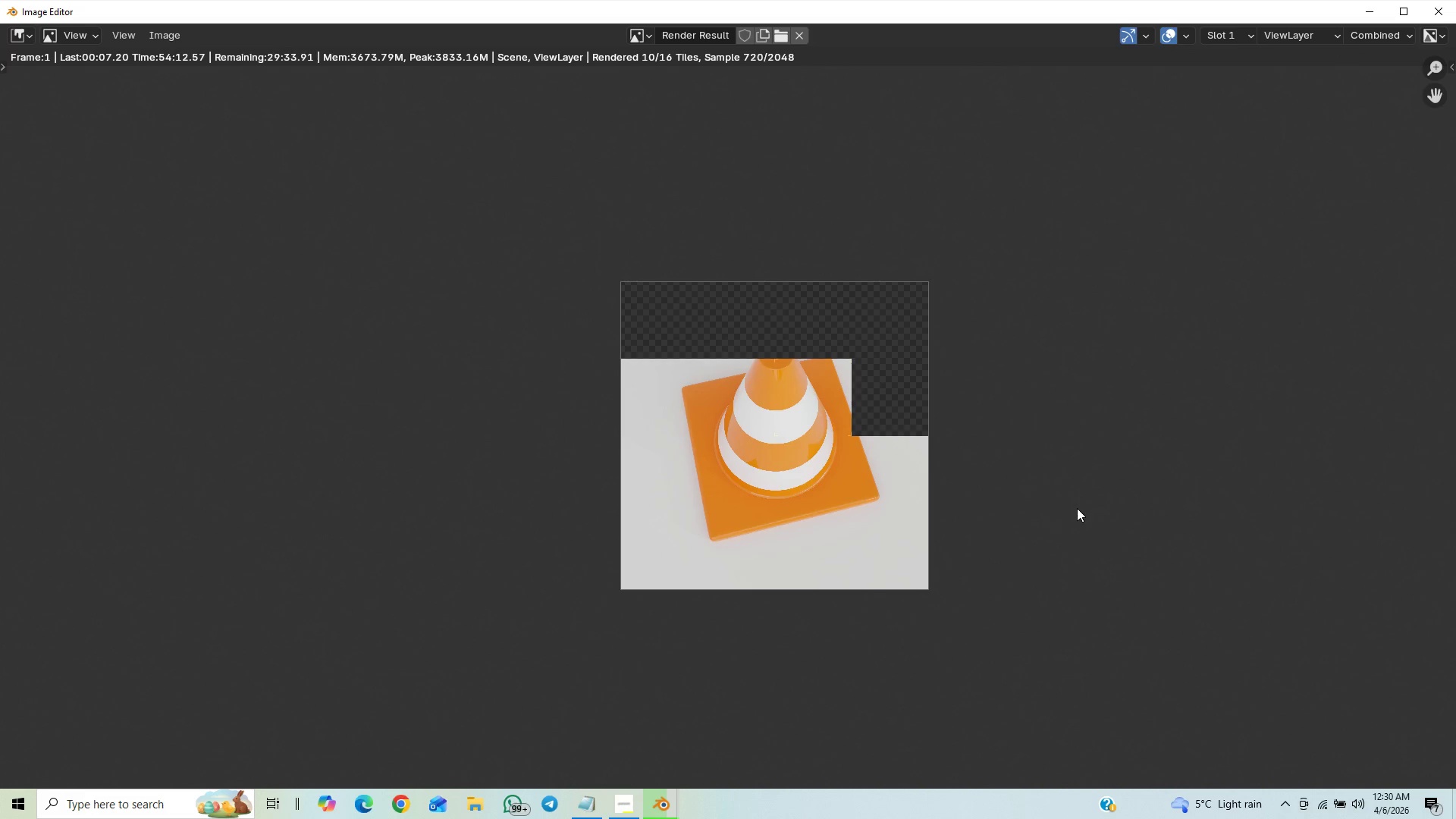 
wait(5.96)
 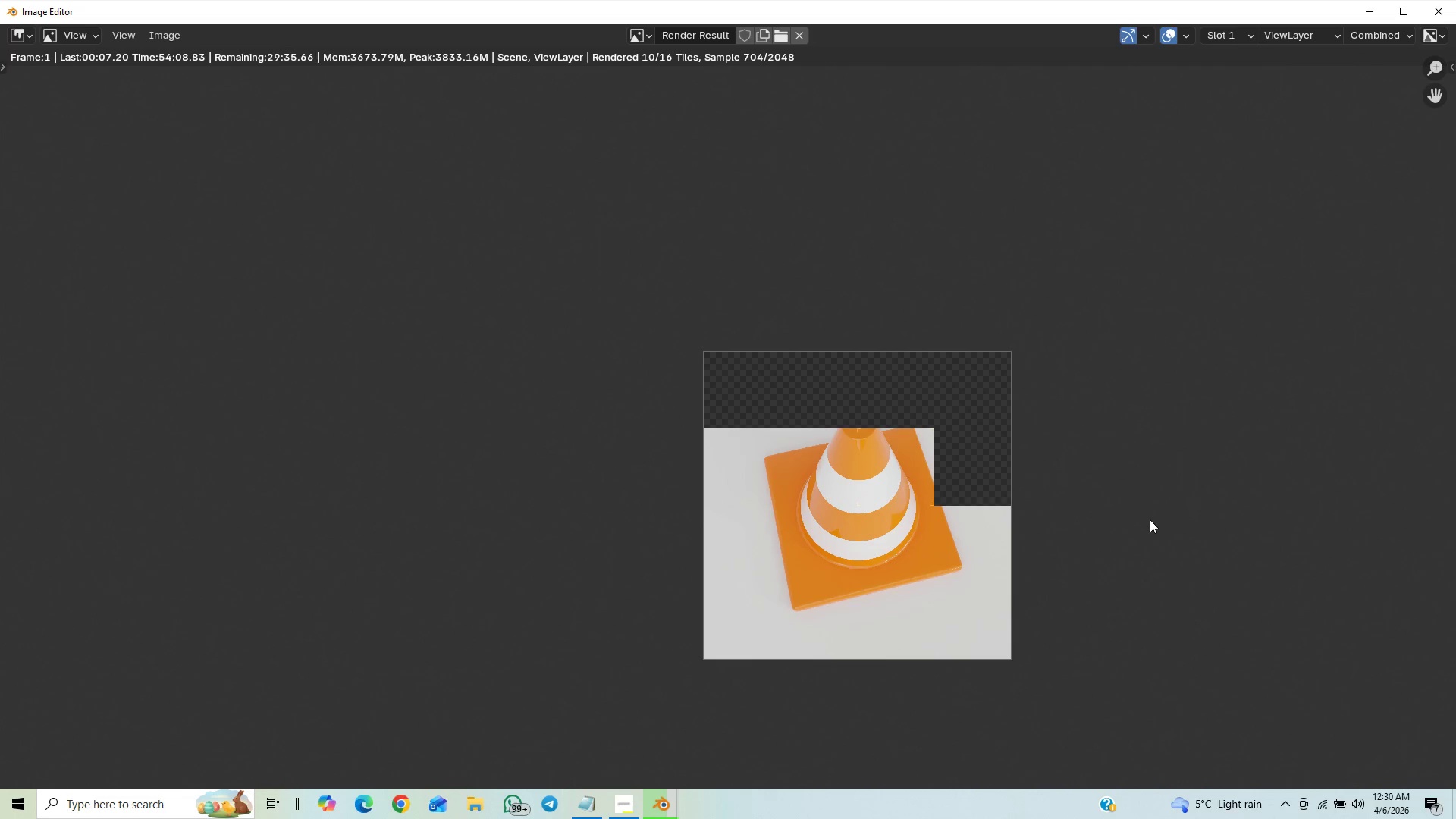 
scroll: coordinate [1060, 497], scroll_direction: down, amount: 5.0
 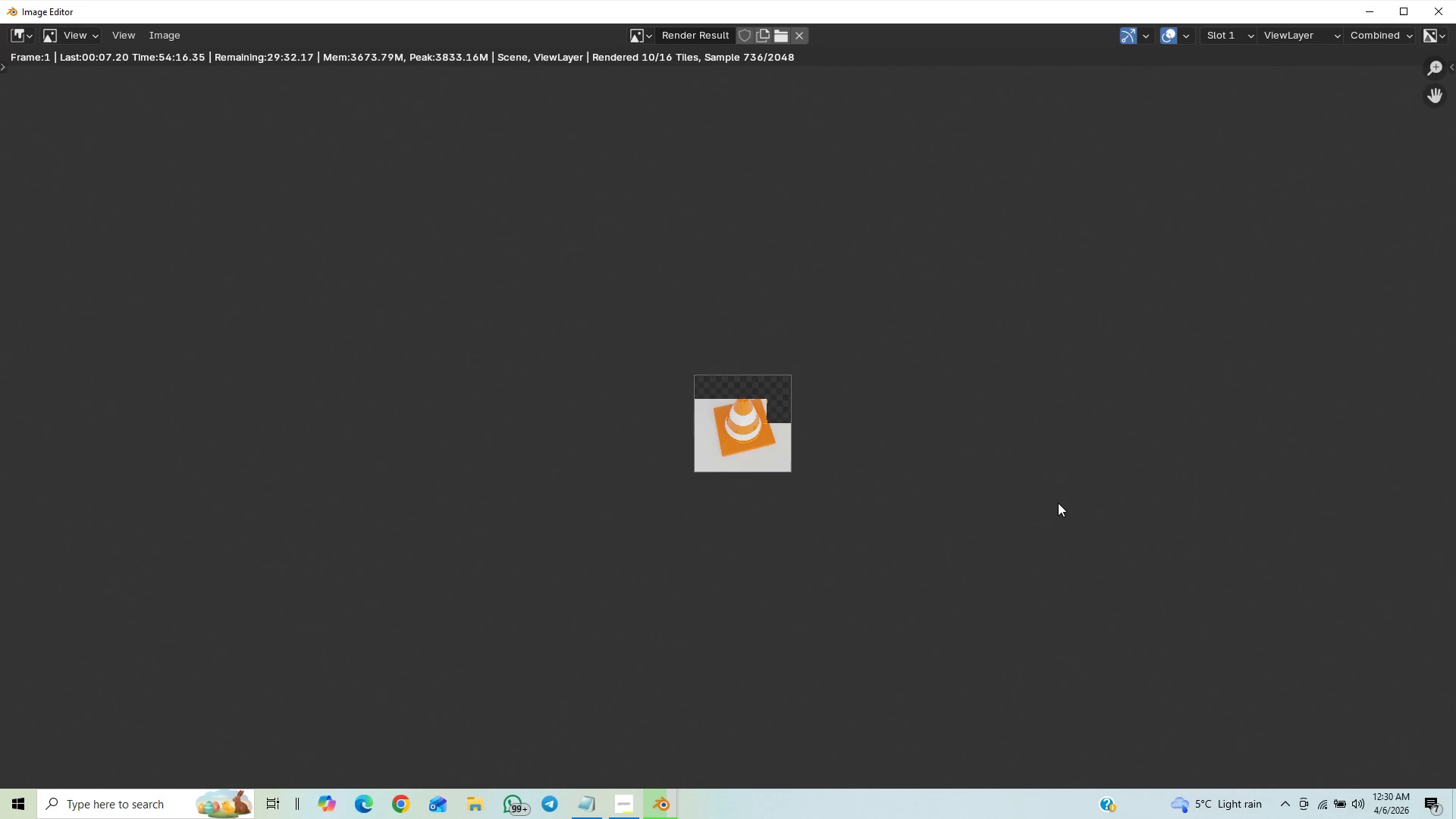 
scroll: coordinate [1057, 507], scroll_direction: up, amount: 10.0
 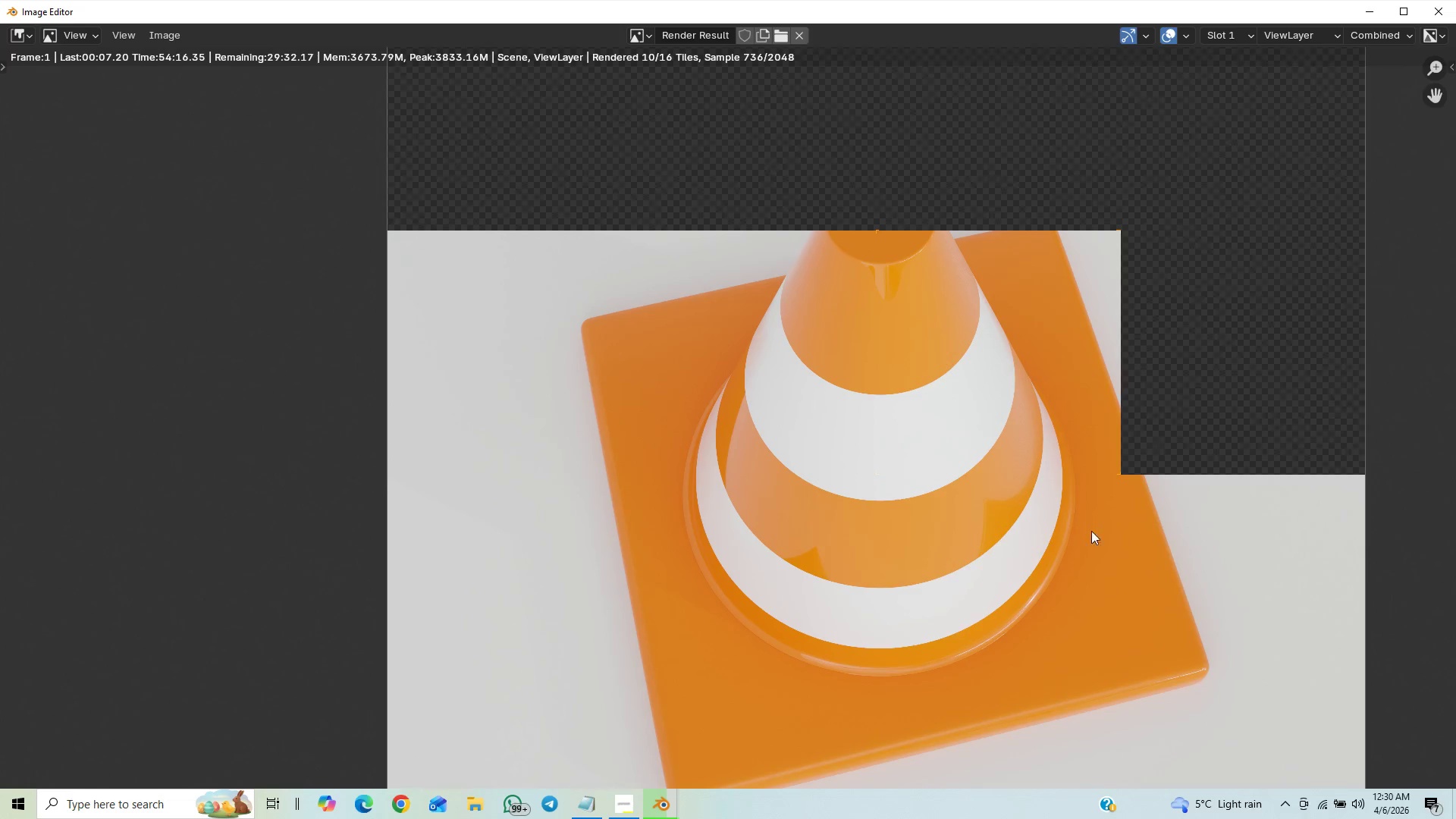 
scroll: coordinate [1122, 506], scroll_direction: down, amount: 21.0
 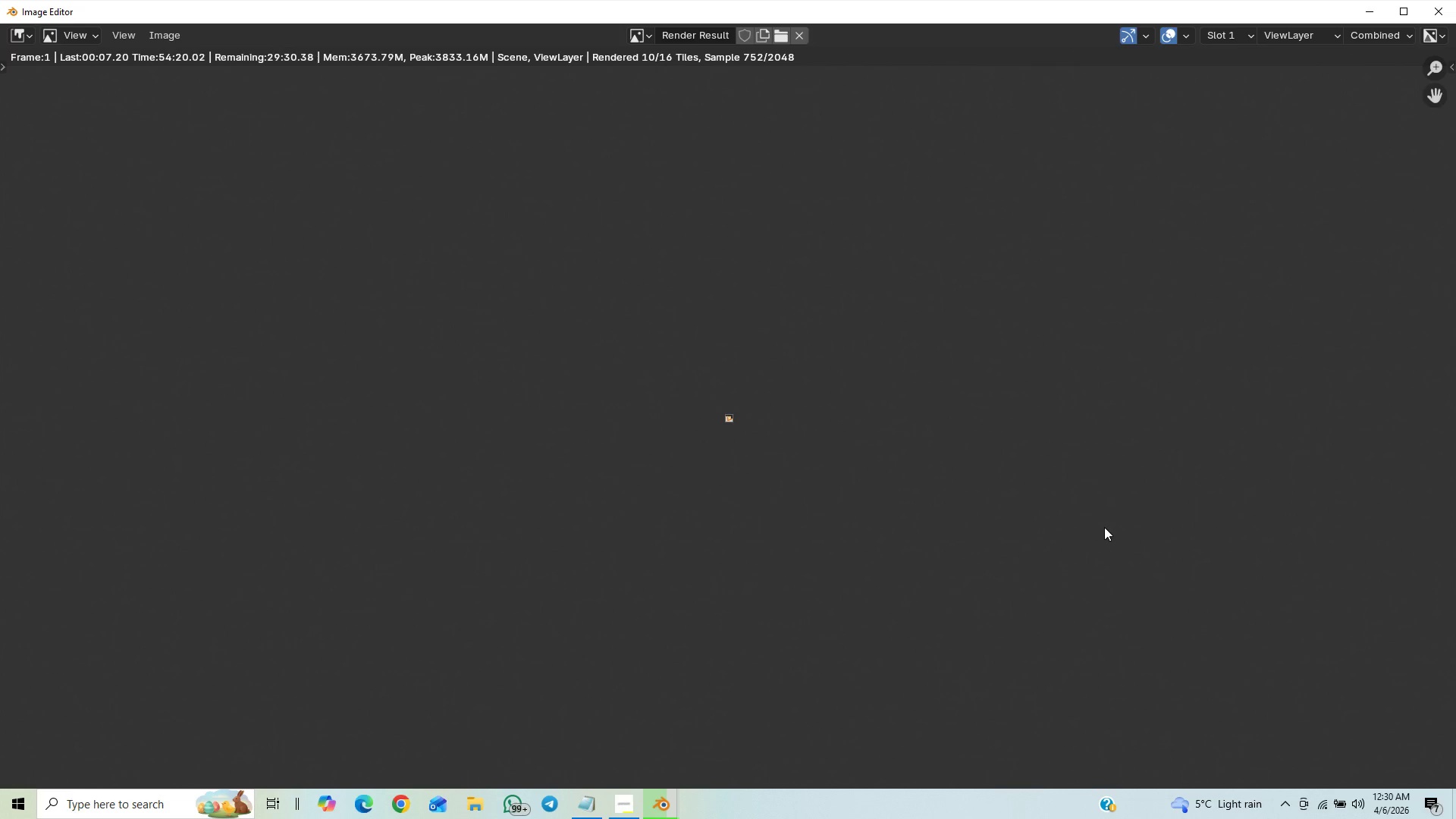 
scroll: coordinate [1116, 525], scroll_direction: up, amount: 21.0
 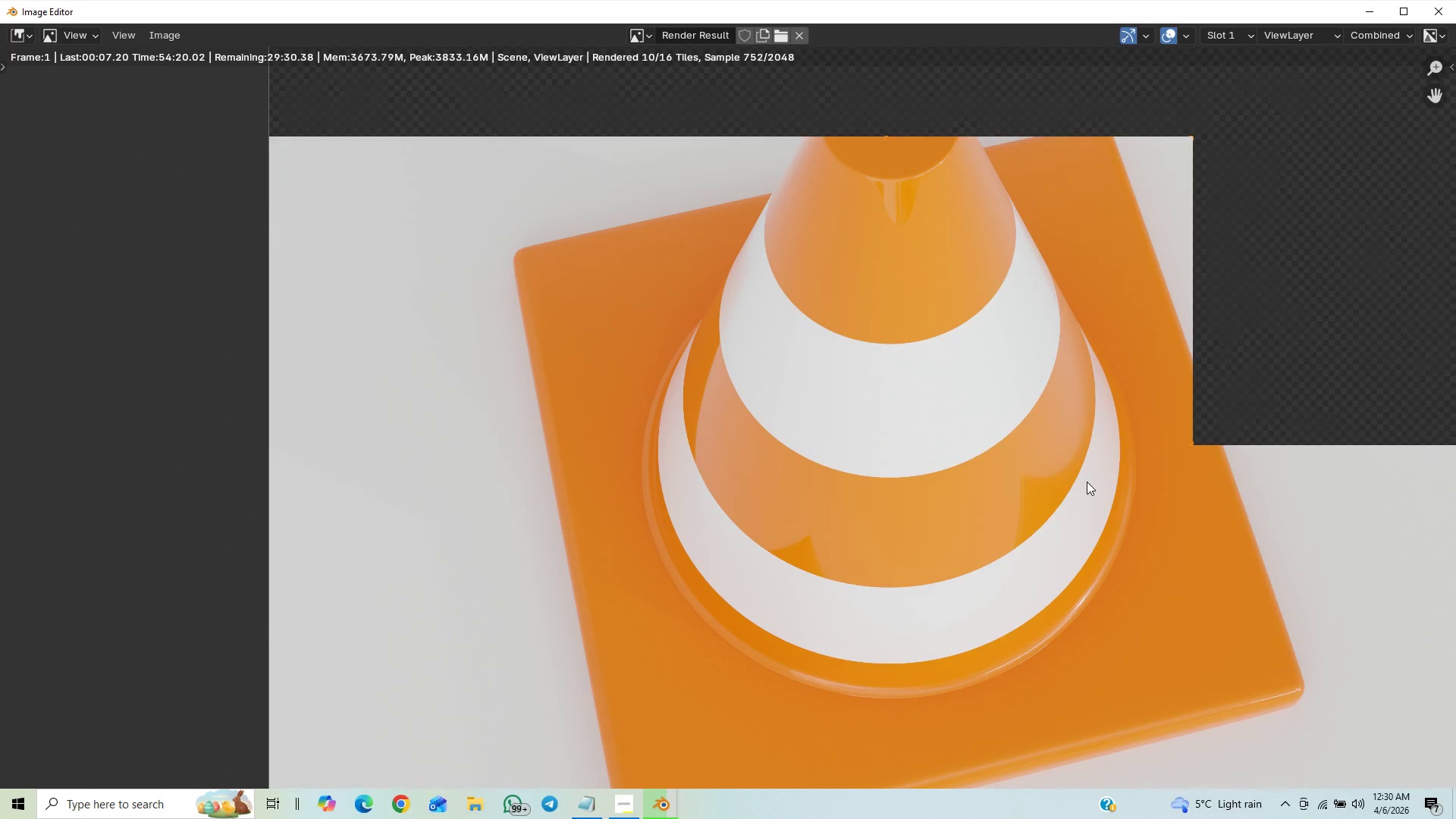 
scroll: coordinate [1118, 516], scroll_direction: down, amount: 3.0
 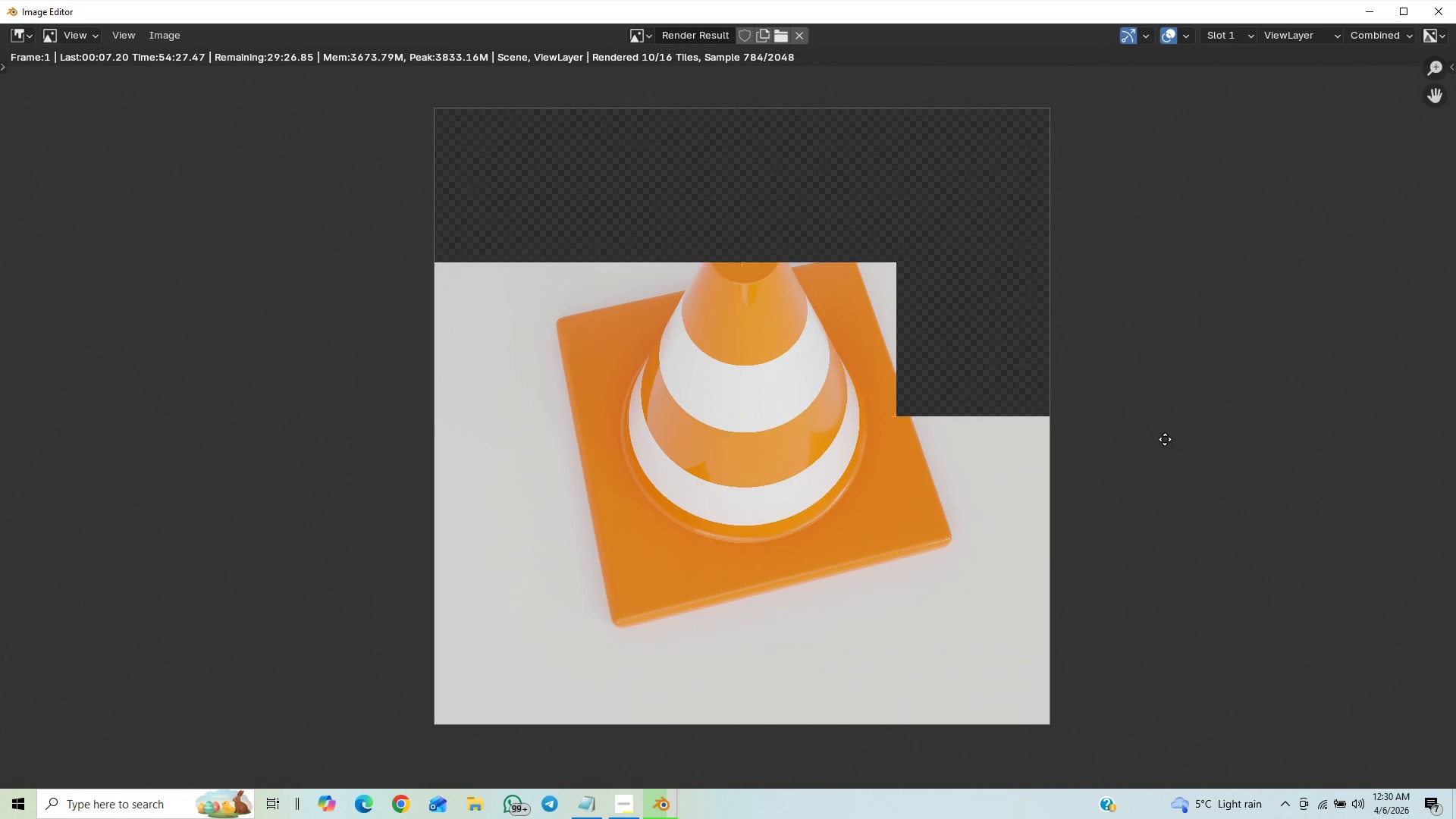 
wait(6.32)
 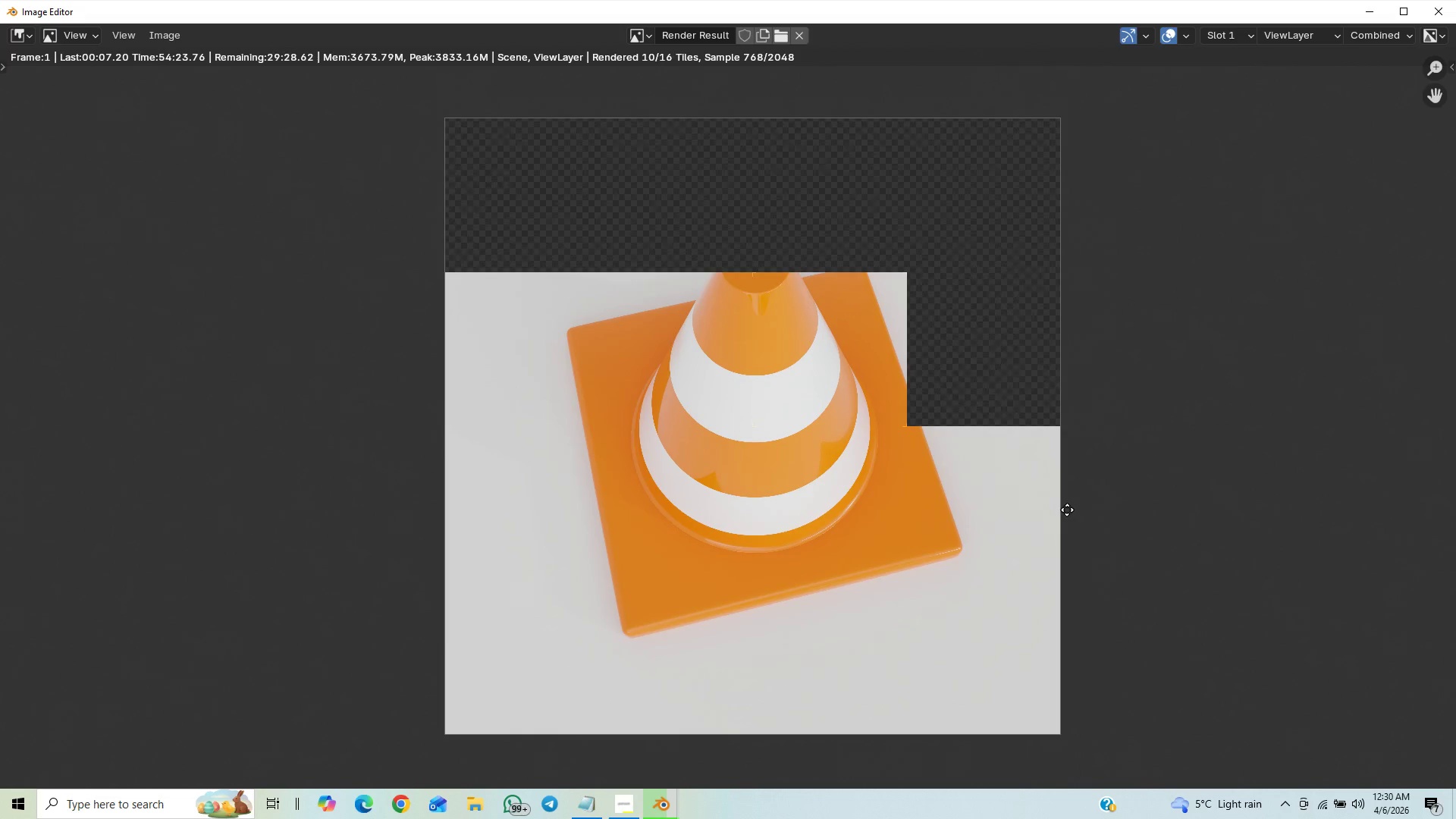 
scroll: coordinate [1157, 509], scroll_direction: down, amount: 3.0
 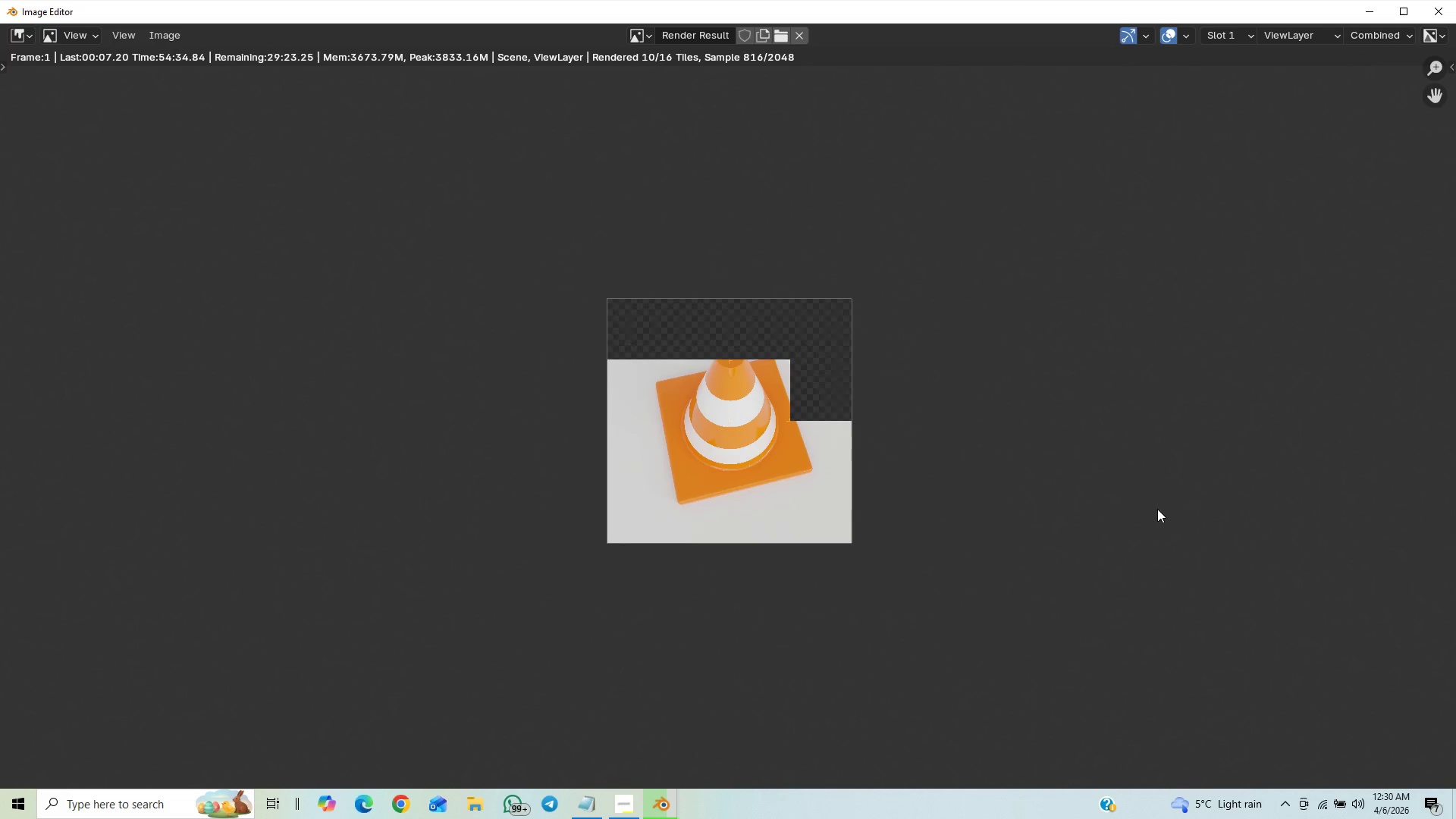 
scroll: coordinate [1159, 510], scroll_direction: up, amount: 4.0
 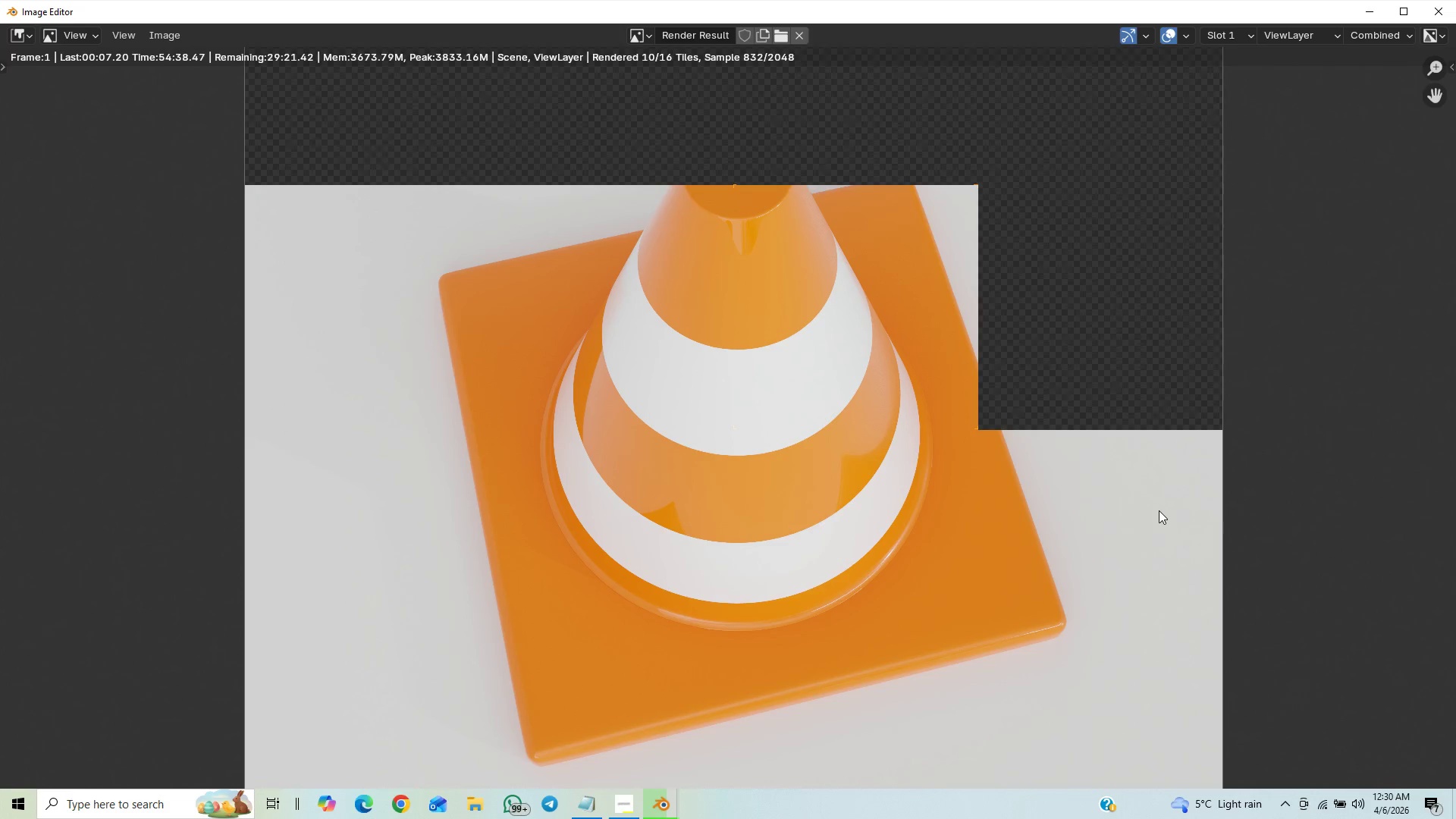 
scroll: coordinate [1159, 510], scroll_direction: down, amount: 1.0
 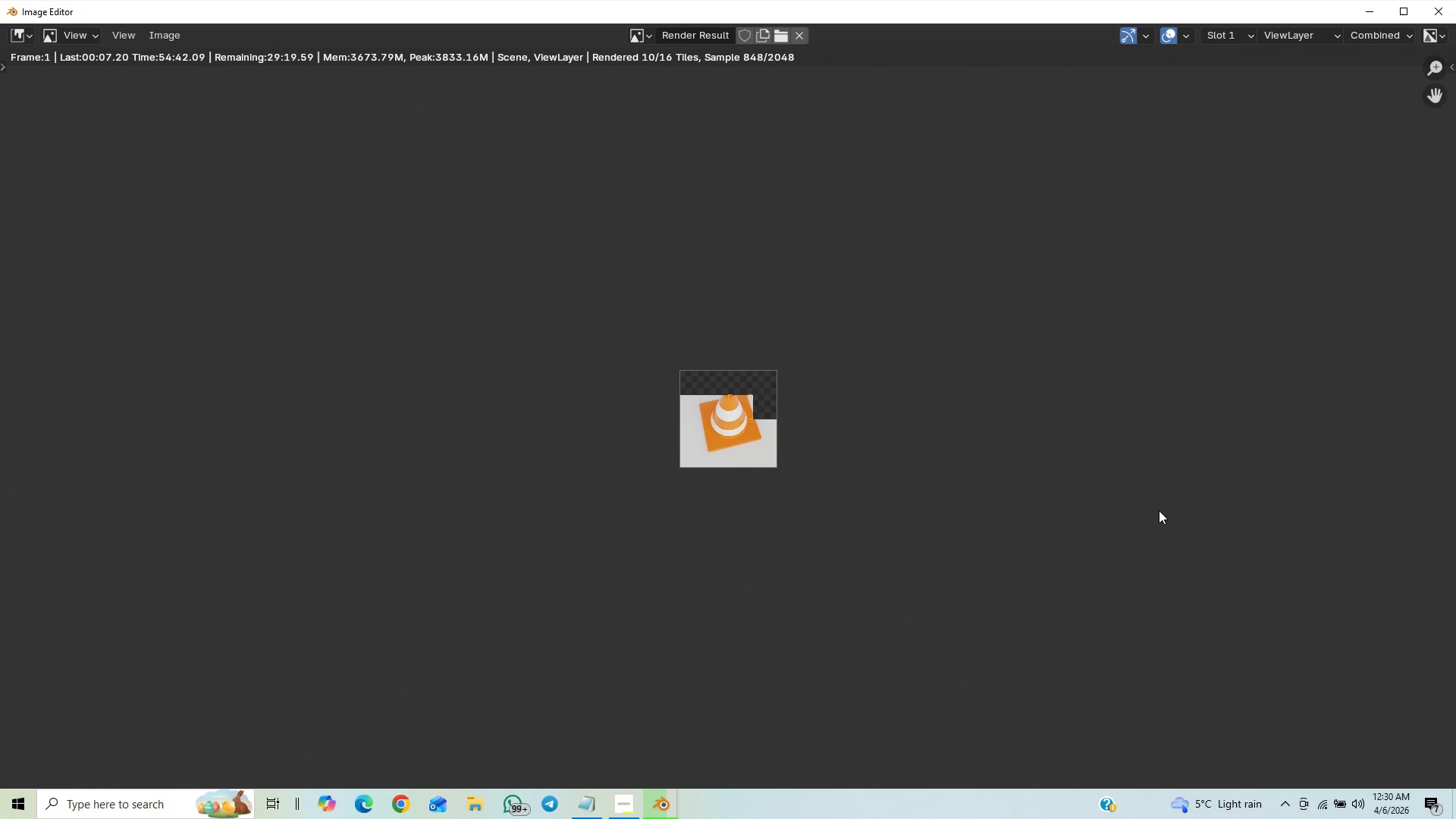 
scroll: coordinate [1159, 510], scroll_direction: up, amount: 7.0
 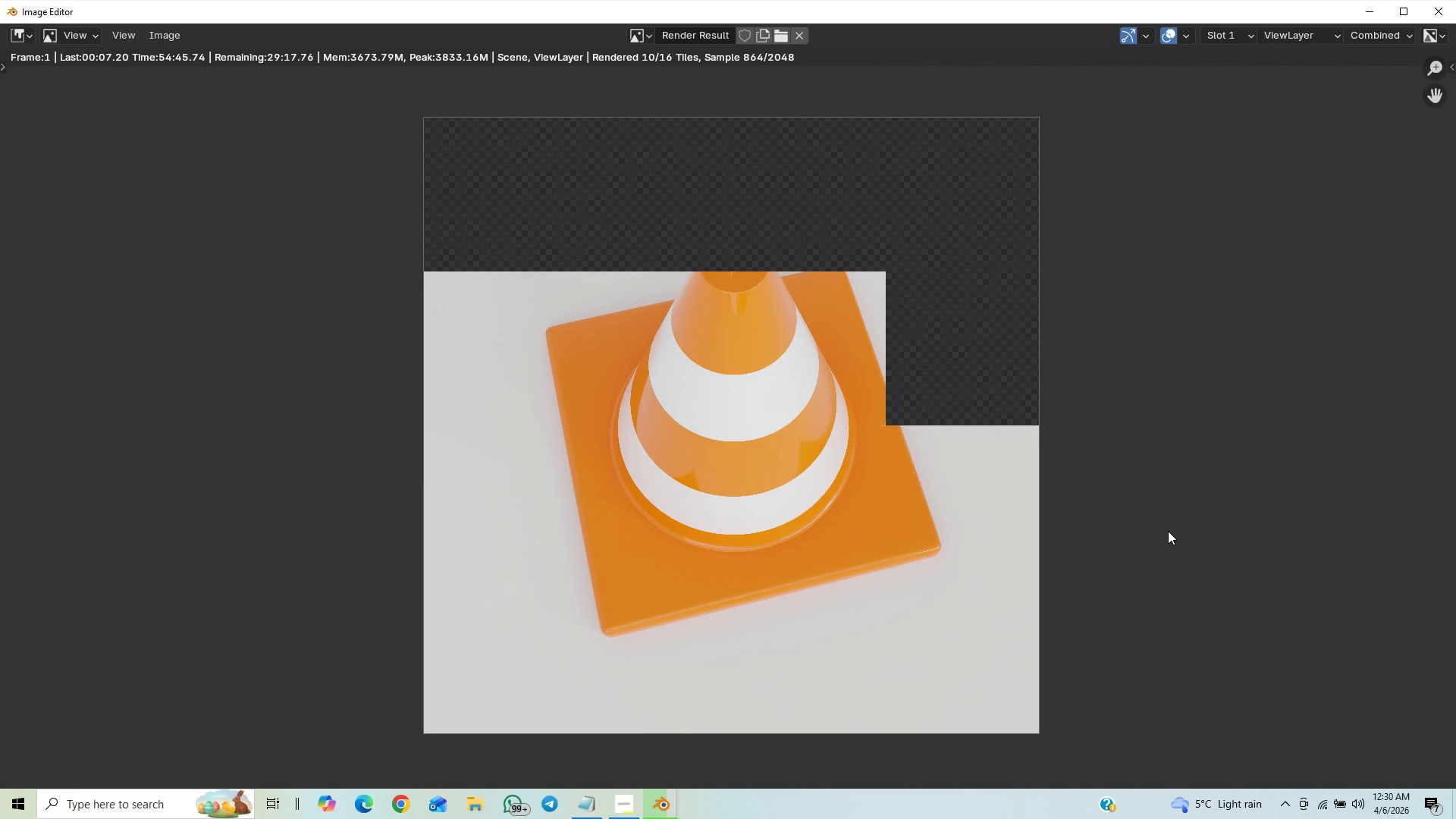 
scroll: coordinate [1147, 539], scroll_direction: down, amount: 5.0
 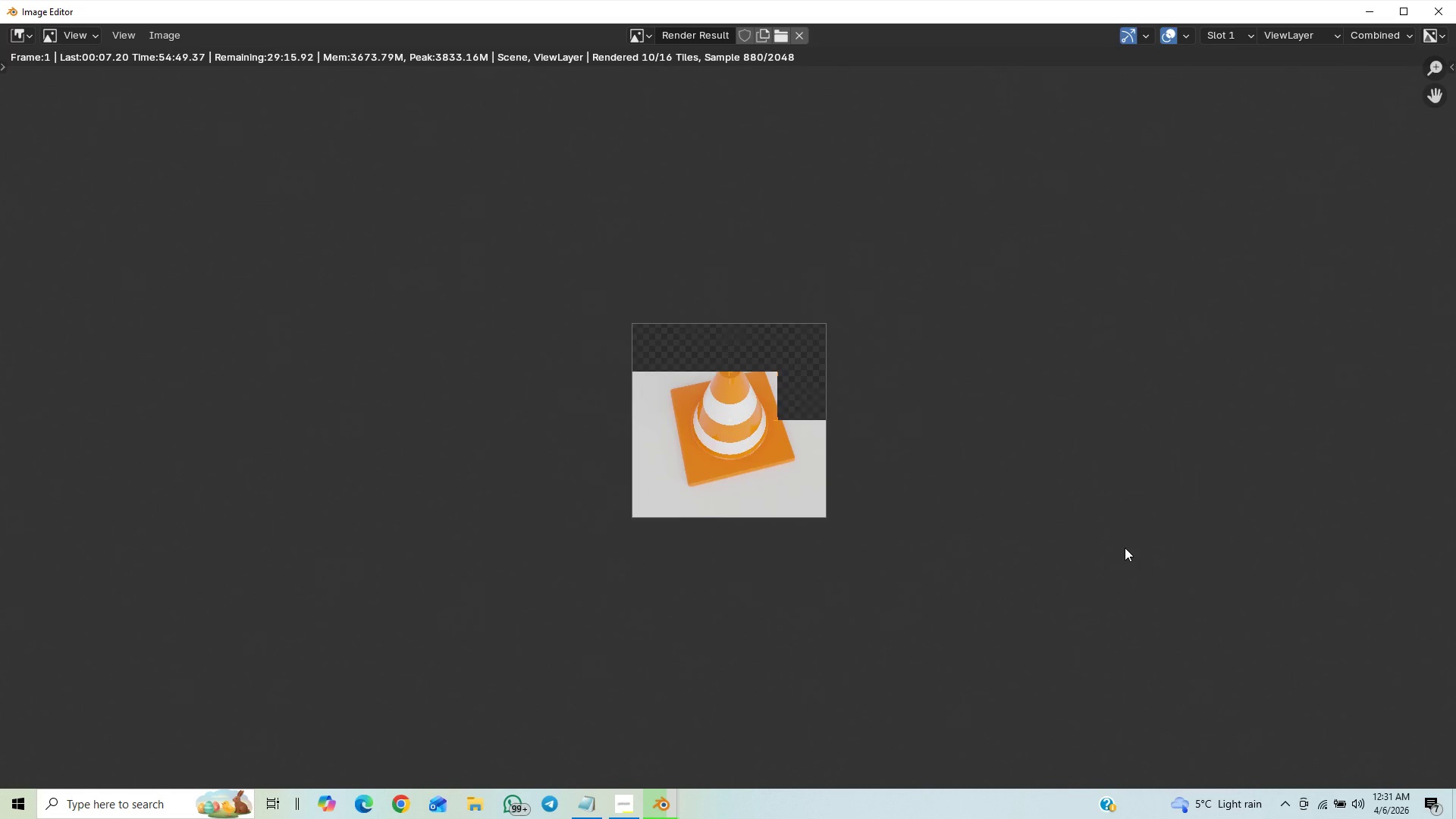 
scroll: coordinate [1125, 549], scroll_direction: down, amount: 3.0
 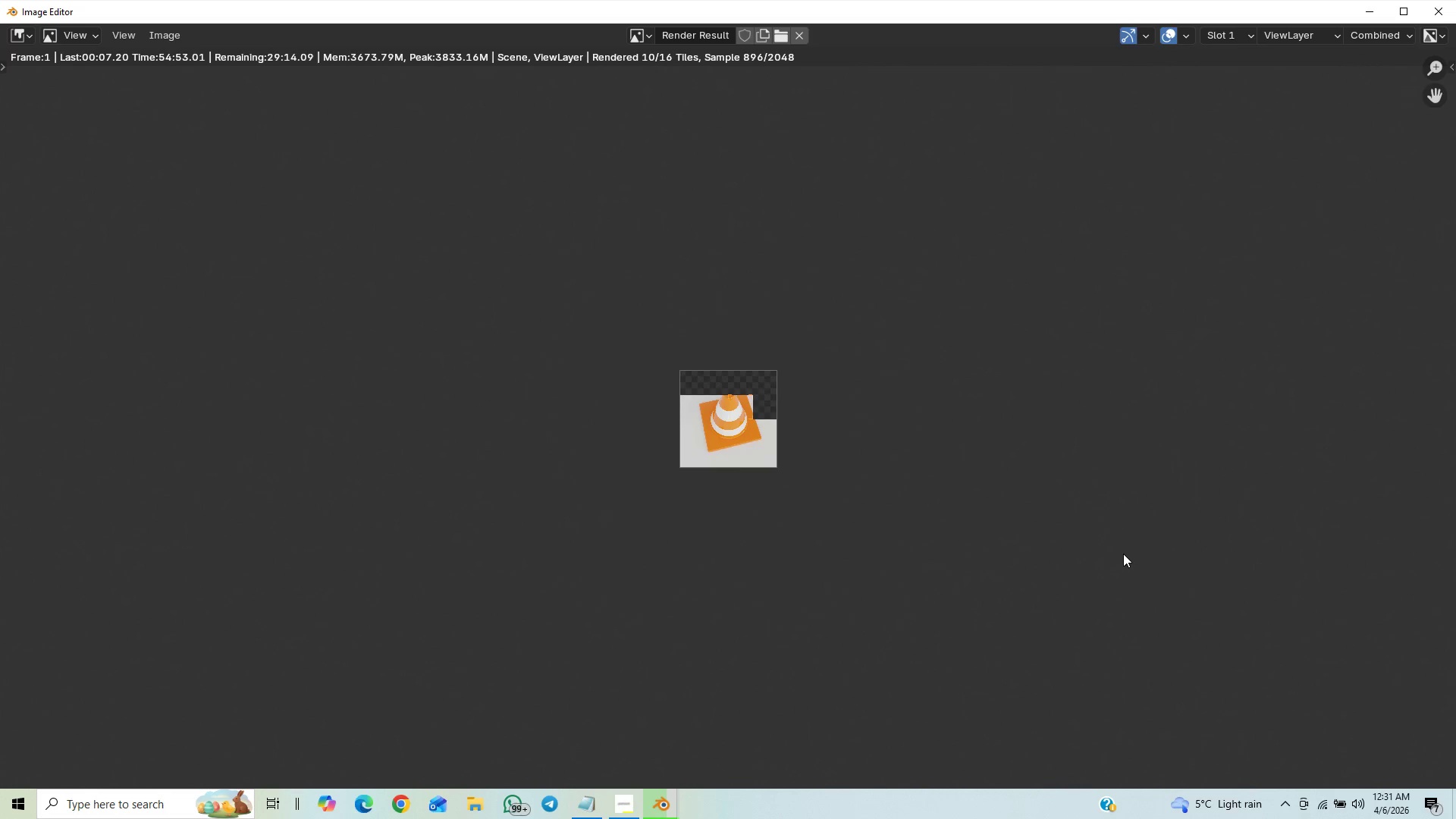 
scroll: coordinate [1126, 543], scroll_direction: up, amount: 7.0
 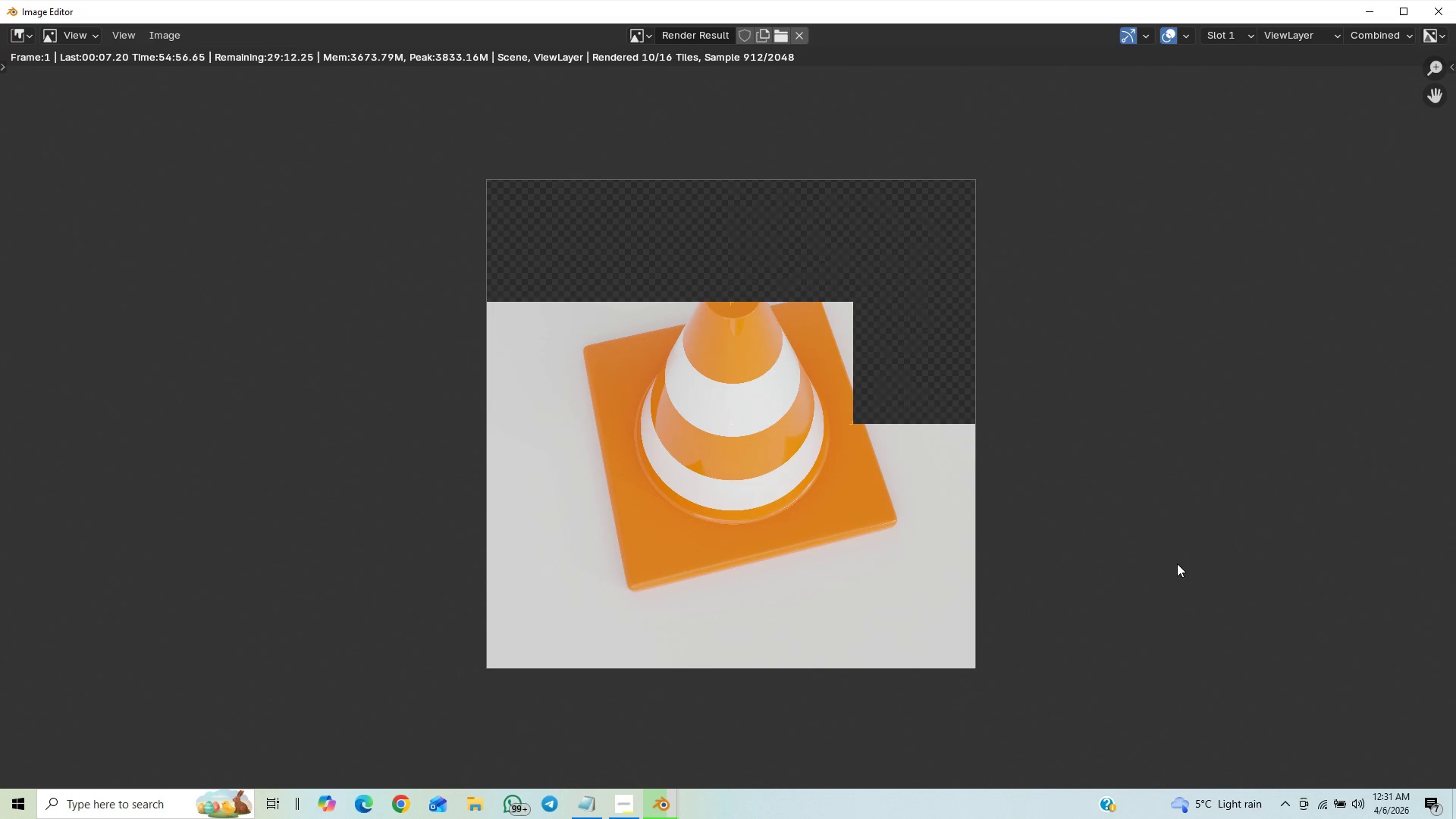 
scroll: coordinate [1176, 549], scroll_direction: down, amount: 2.0
 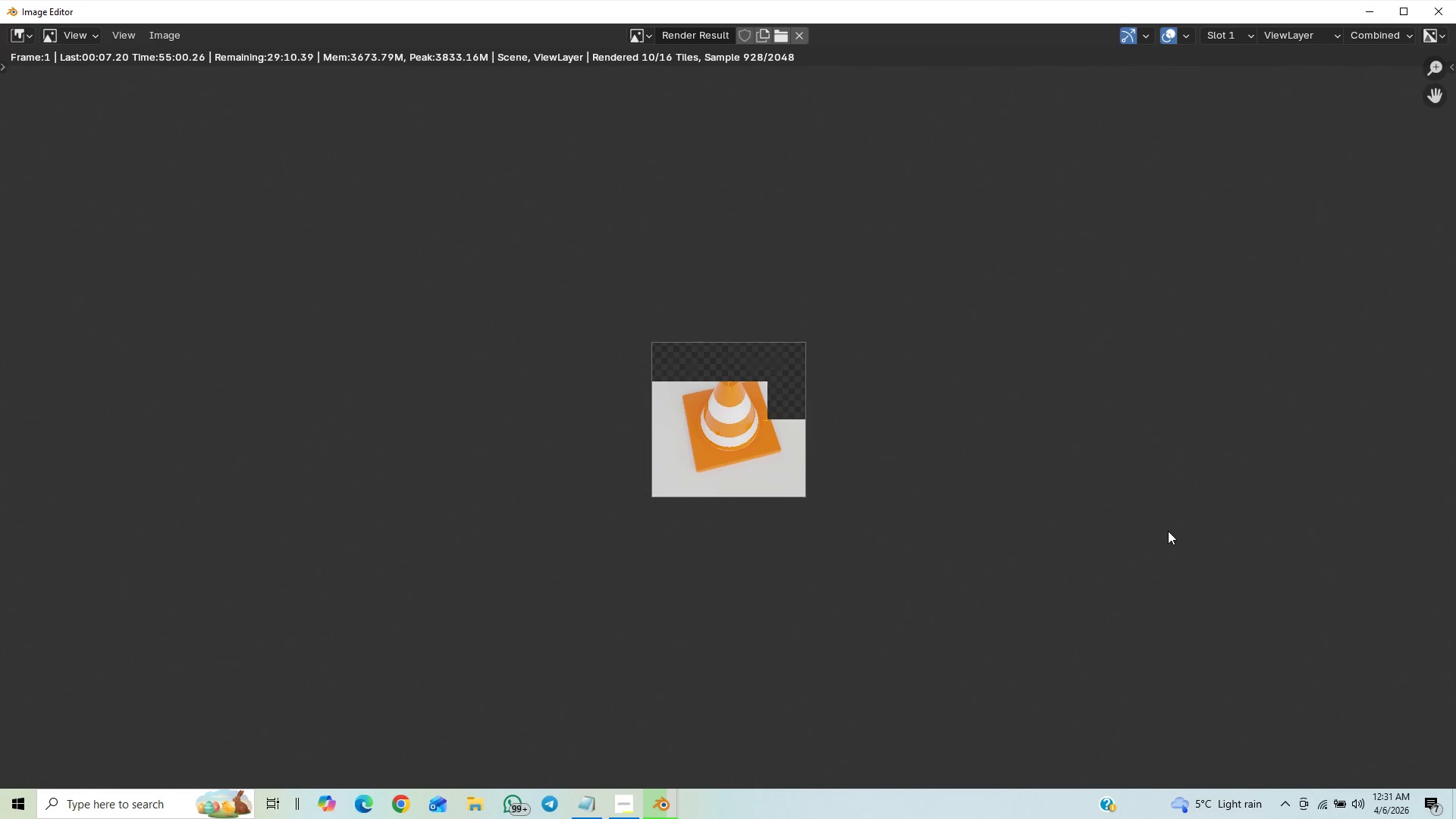 
scroll: coordinate [1167, 530], scroll_direction: up, amount: 4.0
 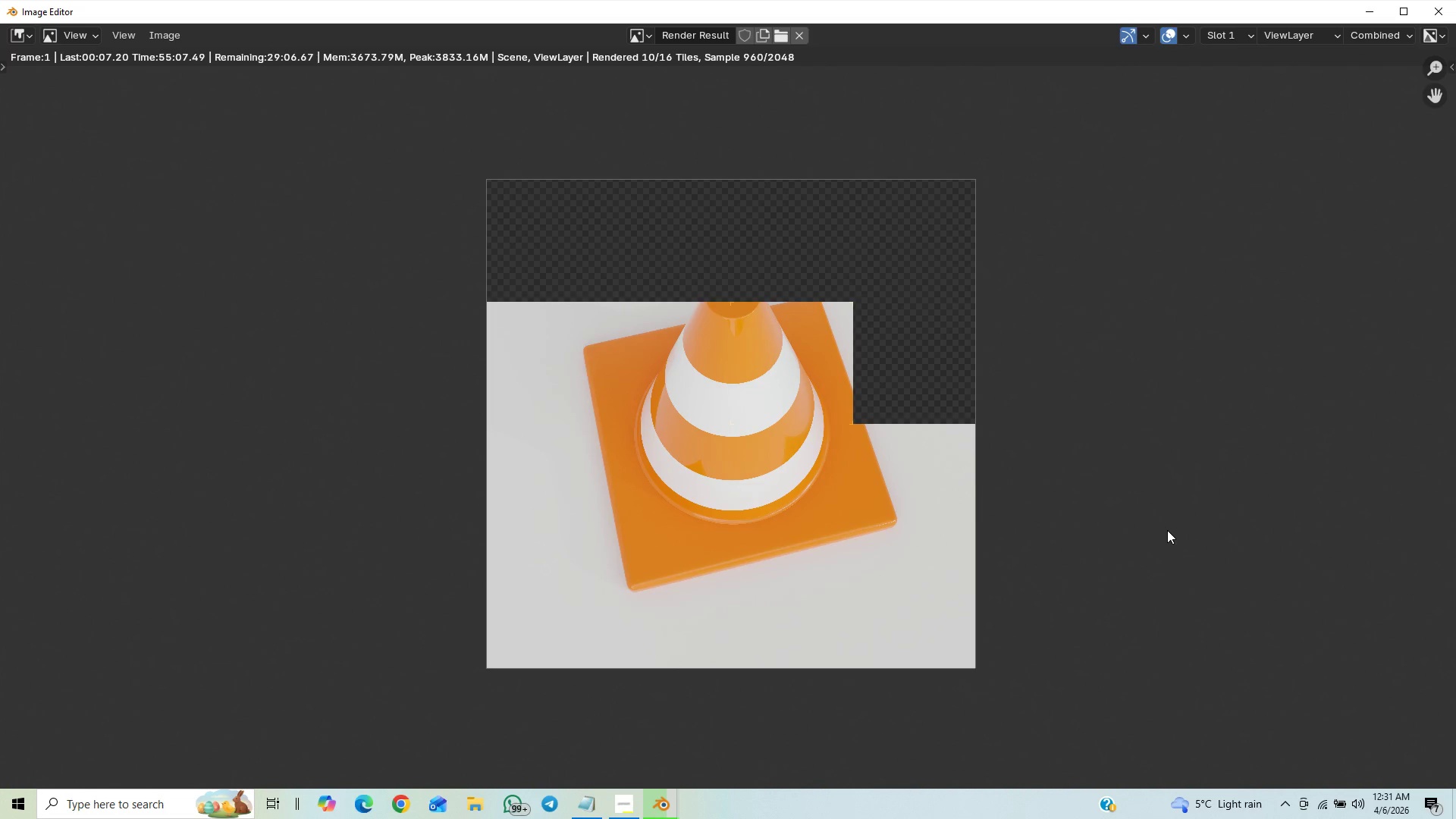 
scroll: coordinate [1153, 531], scroll_direction: down, amount: 2.0
 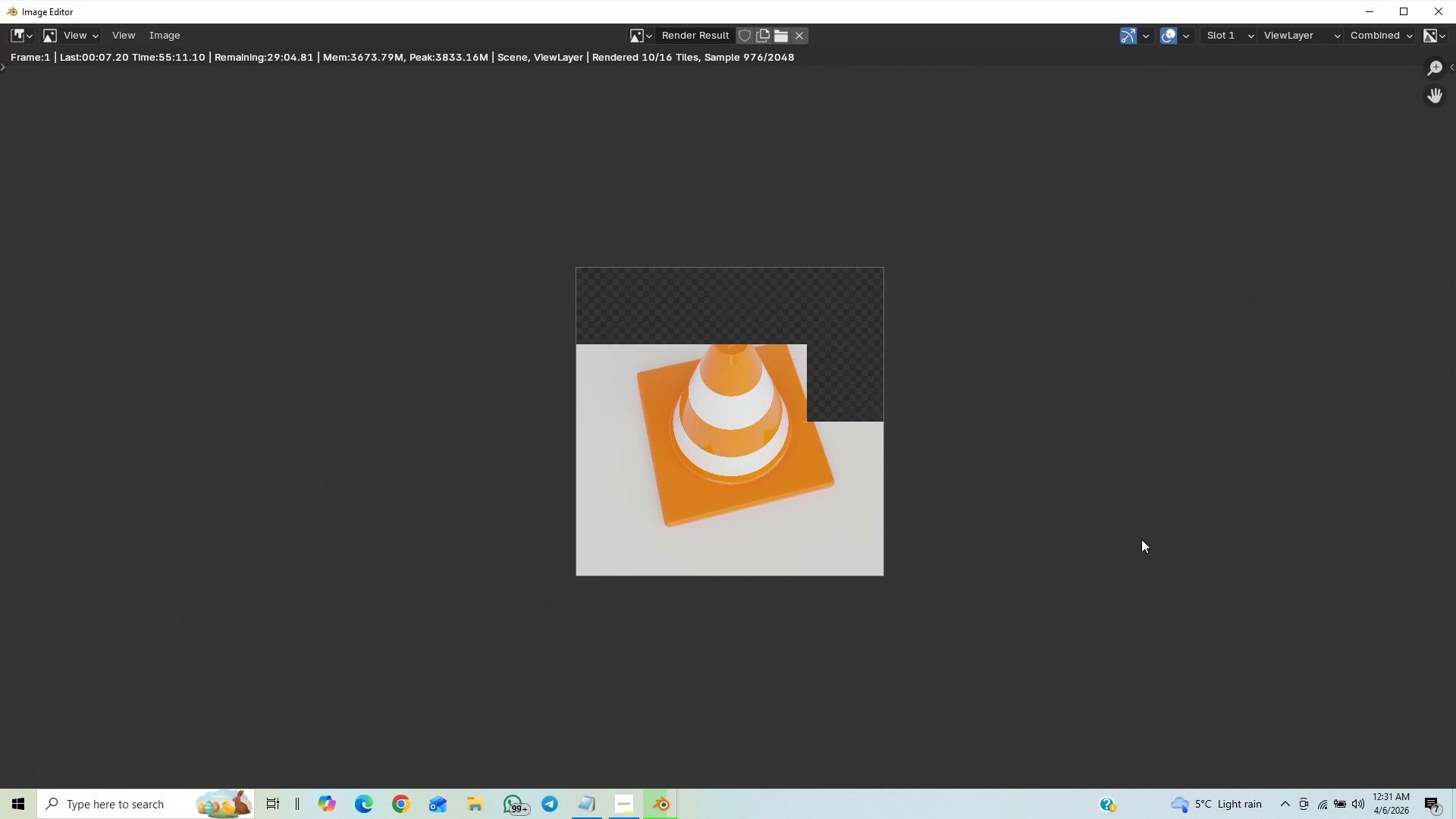 
scroll: coordinate [1134, 548], scroll_direction: up, amount: 5.0
 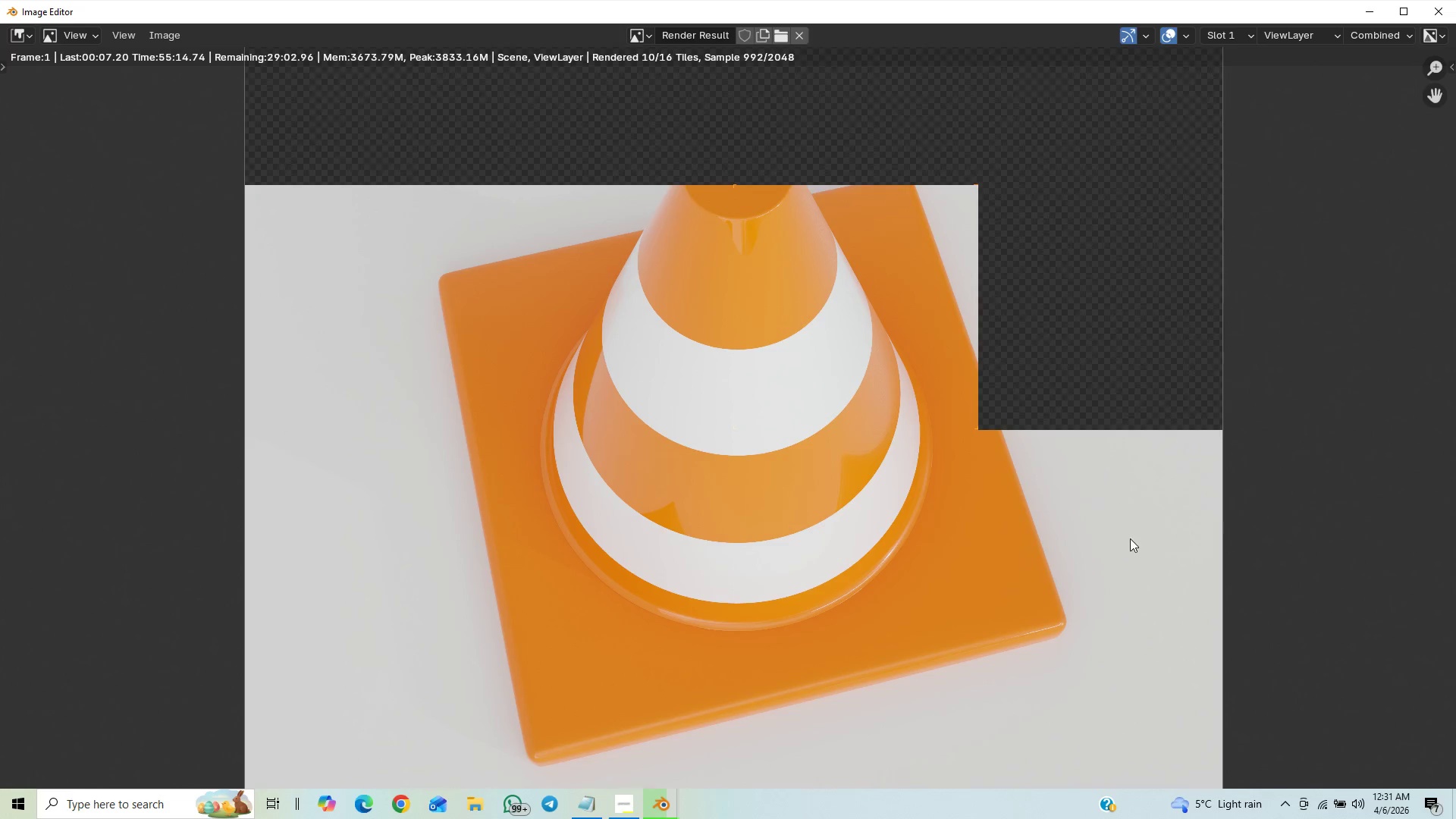 
scroll: coordinate [1117, 554], scroll_direction: down, amount: 4.0
 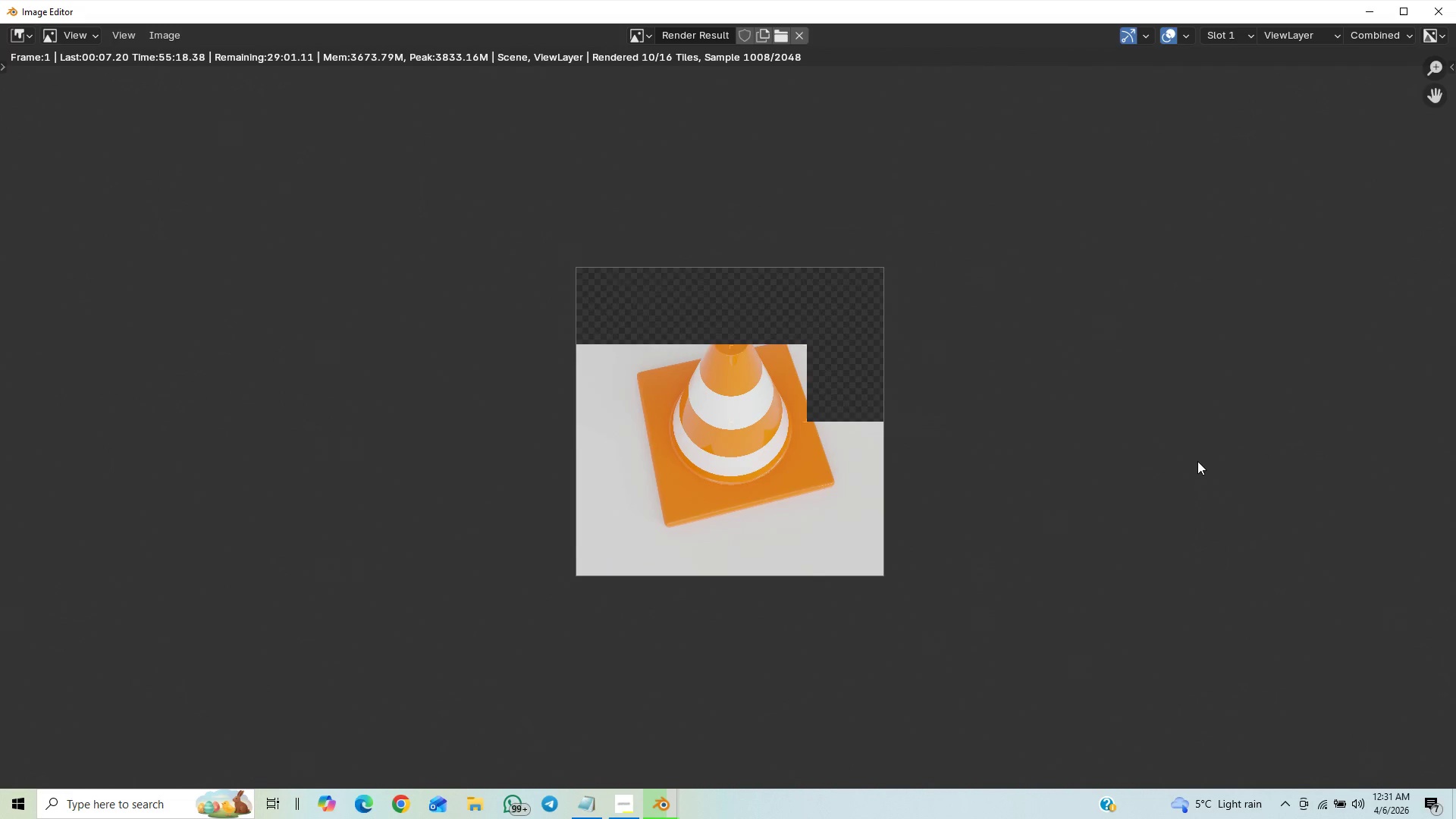 
scroll: coordinate [1156, 456], scroll_direction: up, amount: 6.0
 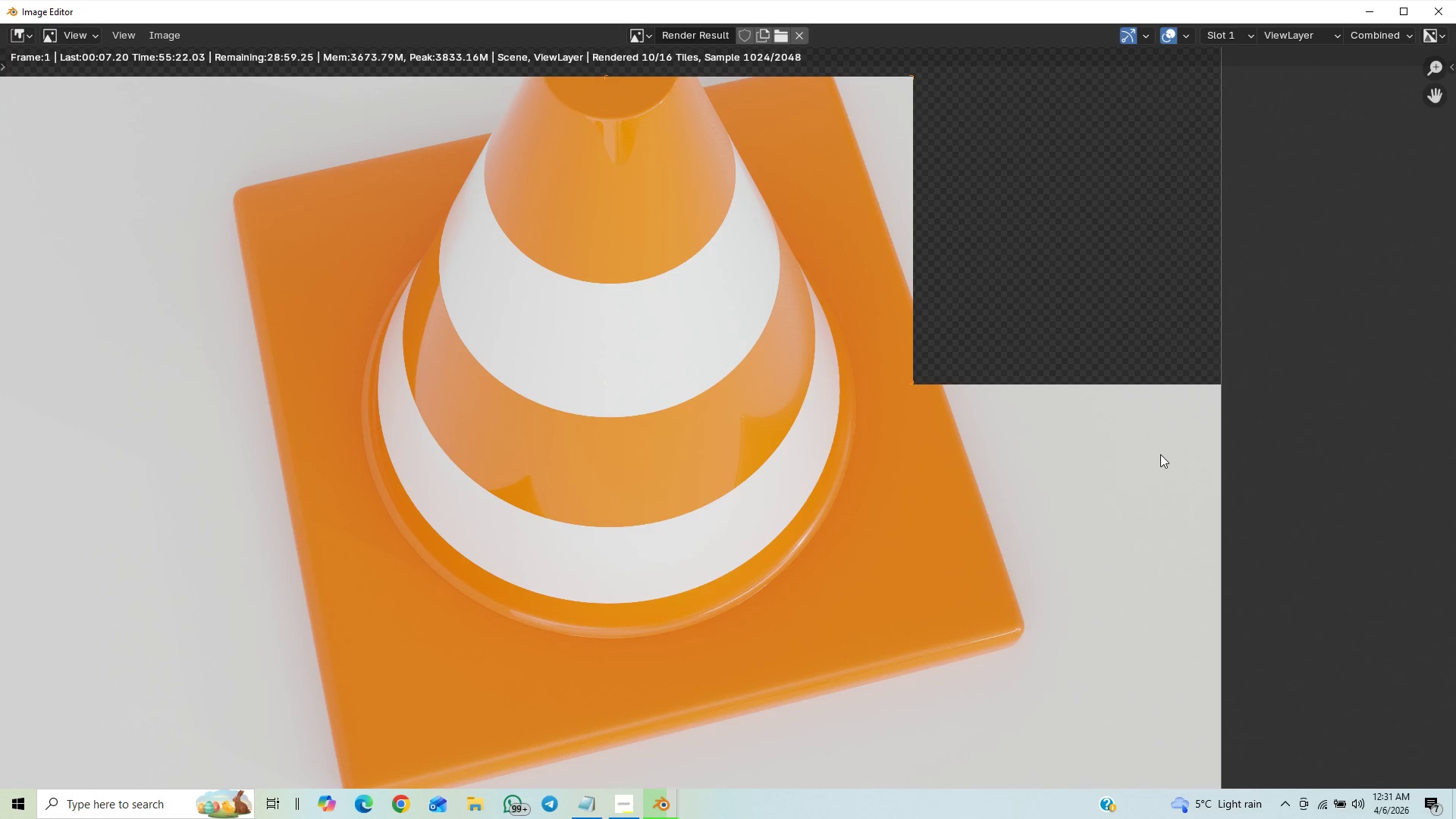 
scroll: coordinate [1161, 463], scroll_direction: down, amount: 1.0
 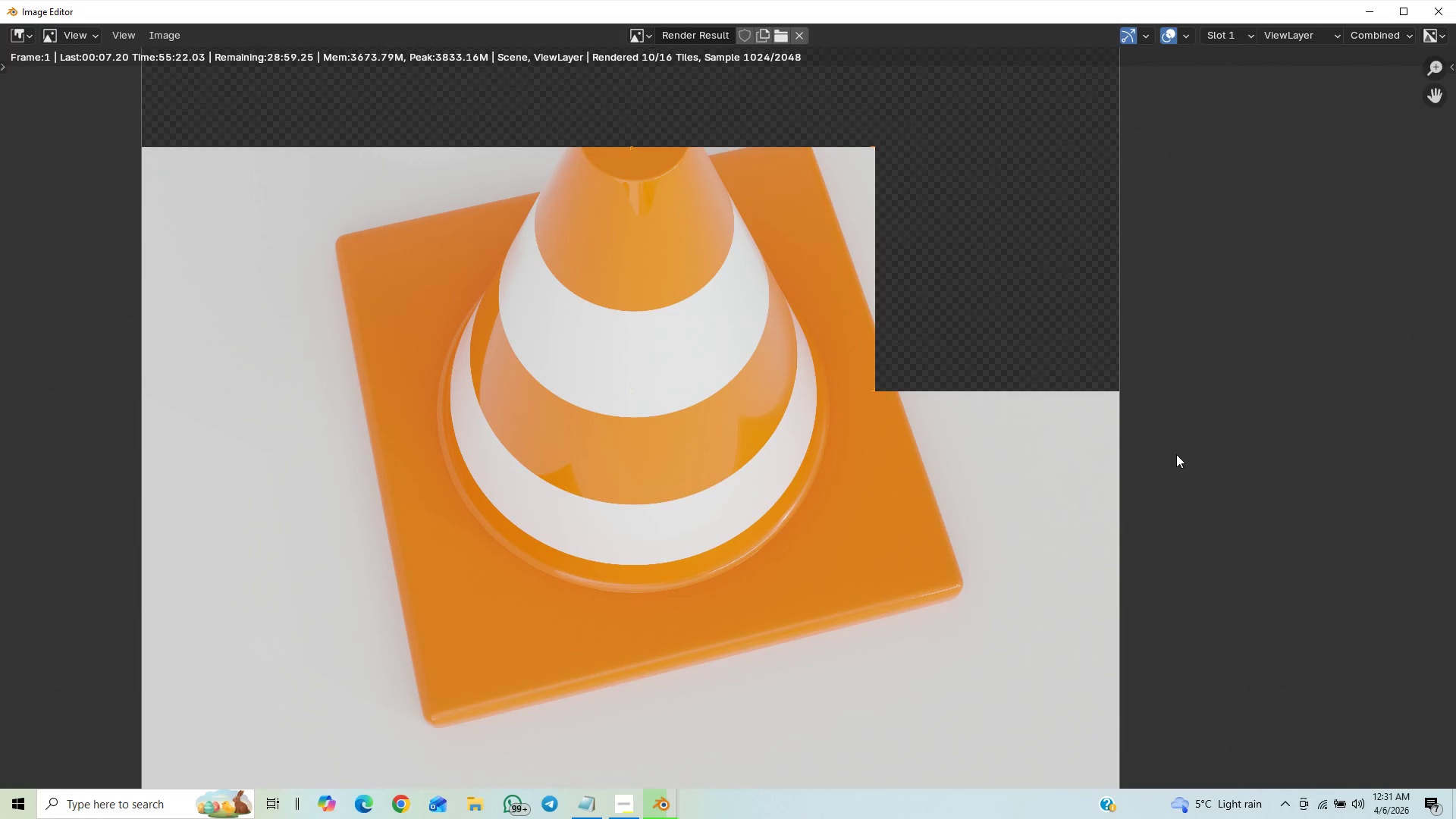 
scroll: coordinate [1172, 460], scroll_direction: up, amount: 2.0
 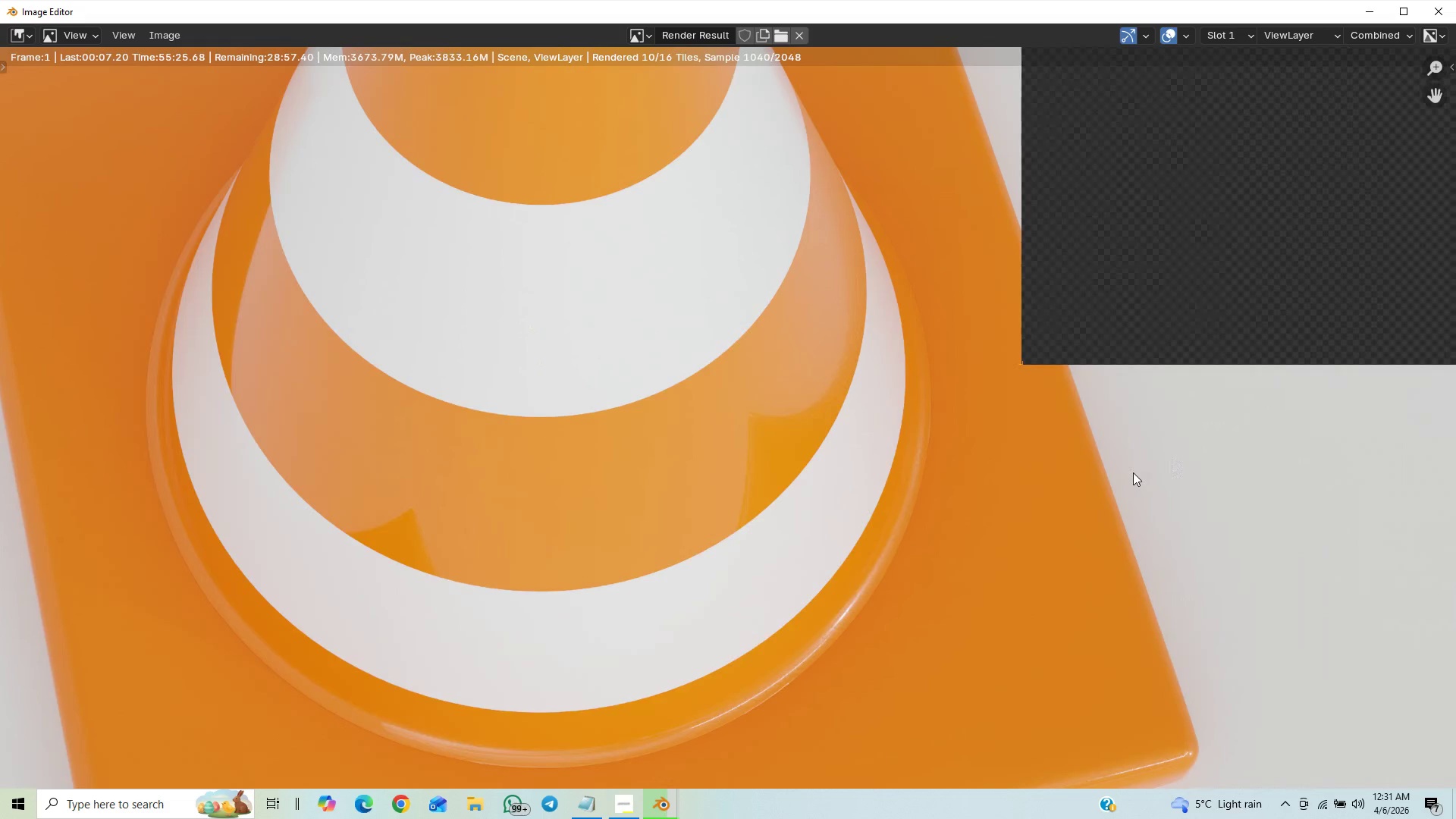 
scroll: coordinate [1118, 461], scroll_direction: down, amount: 3.0
 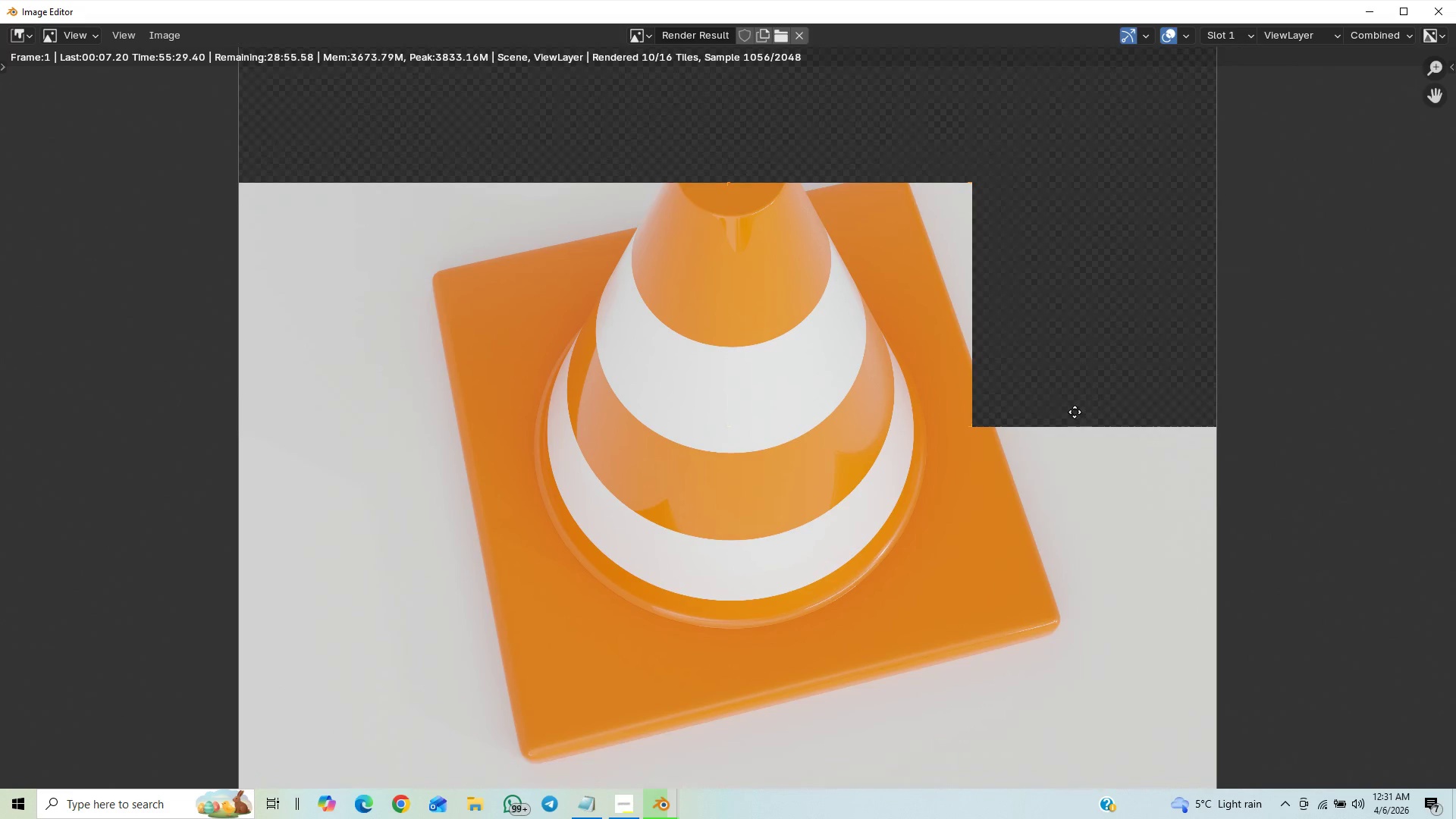 
scroll: coordinate [1075, 412], scroll_direction: up, amount: 1.0
 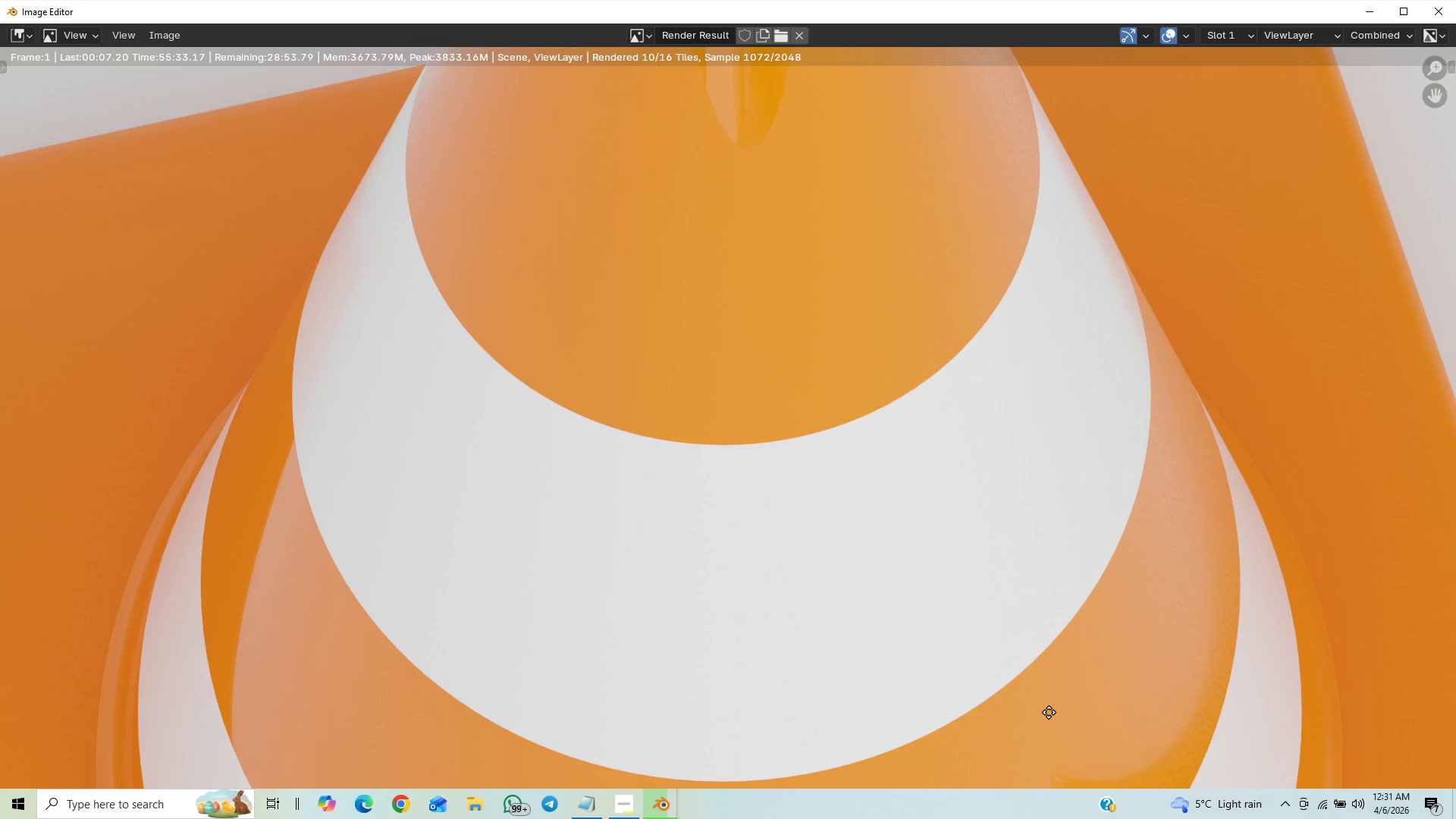 
scroll: coordinate [892, 634], scroll_direction: down, amount: 10.0
 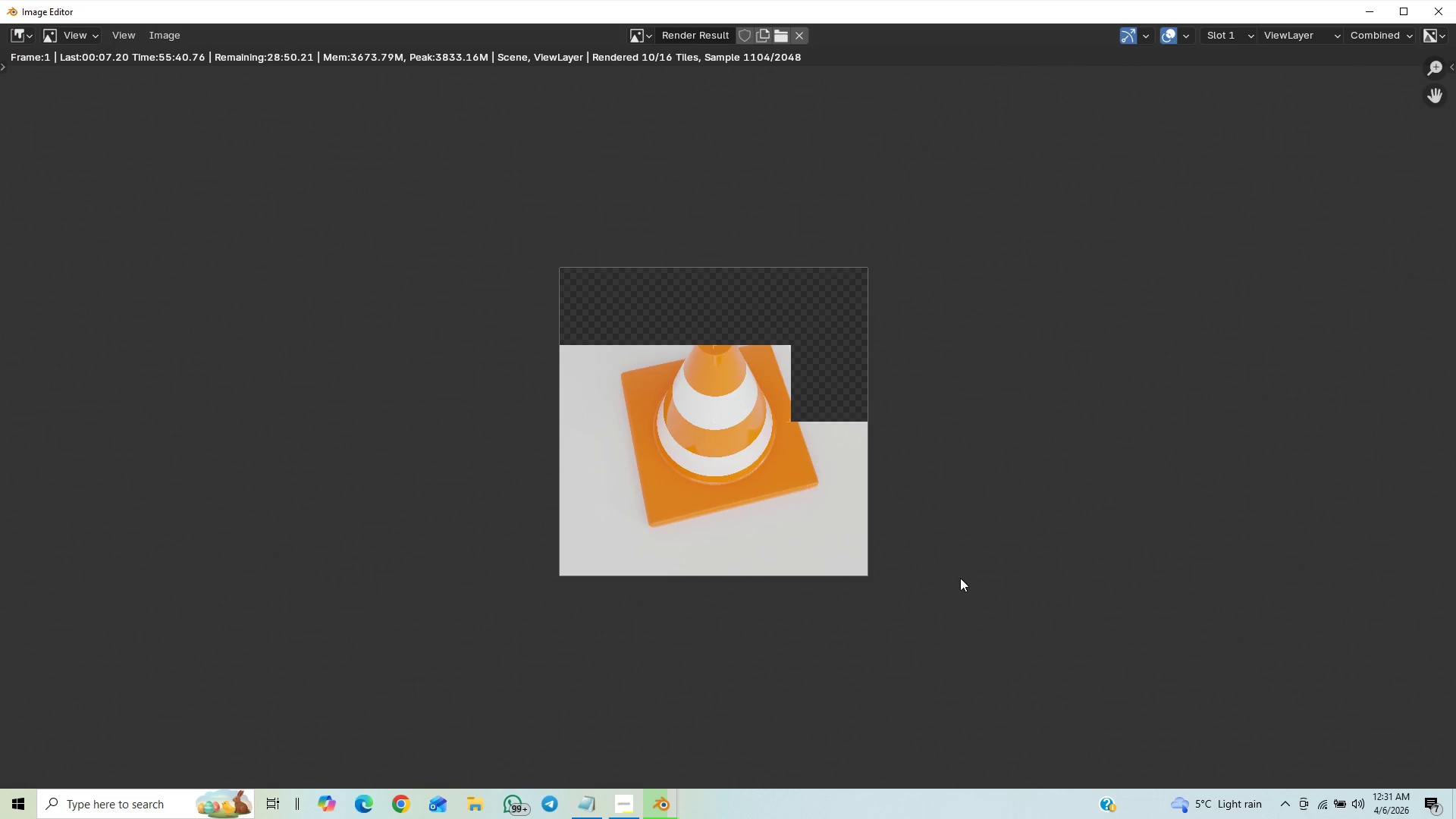 
scroll: coordinate [960, 578], scroll_direction: up, amount: 7.0
 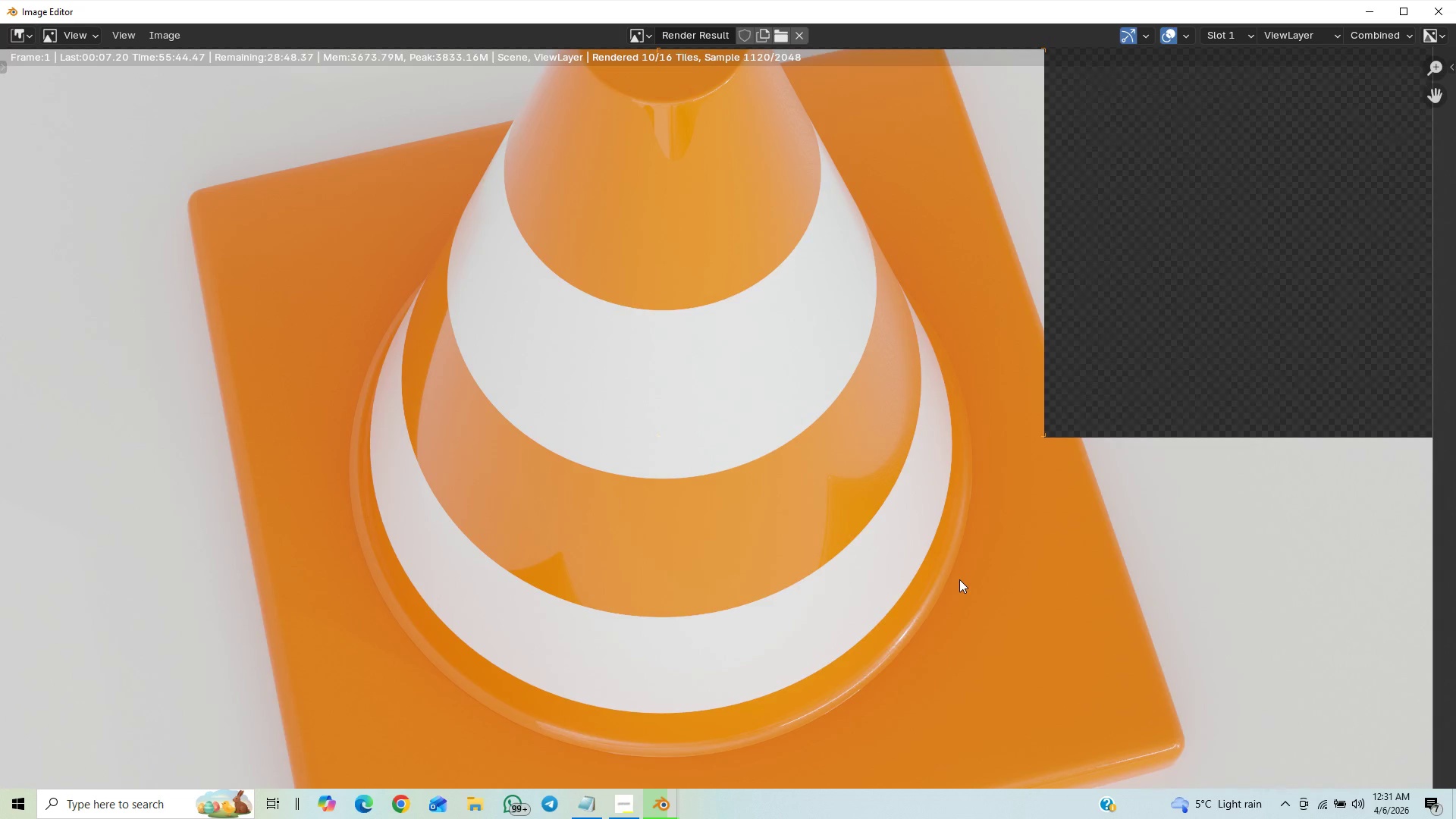 
scroll: coordinate [1058, 508], scroll_direction: down, amount: 4.0
 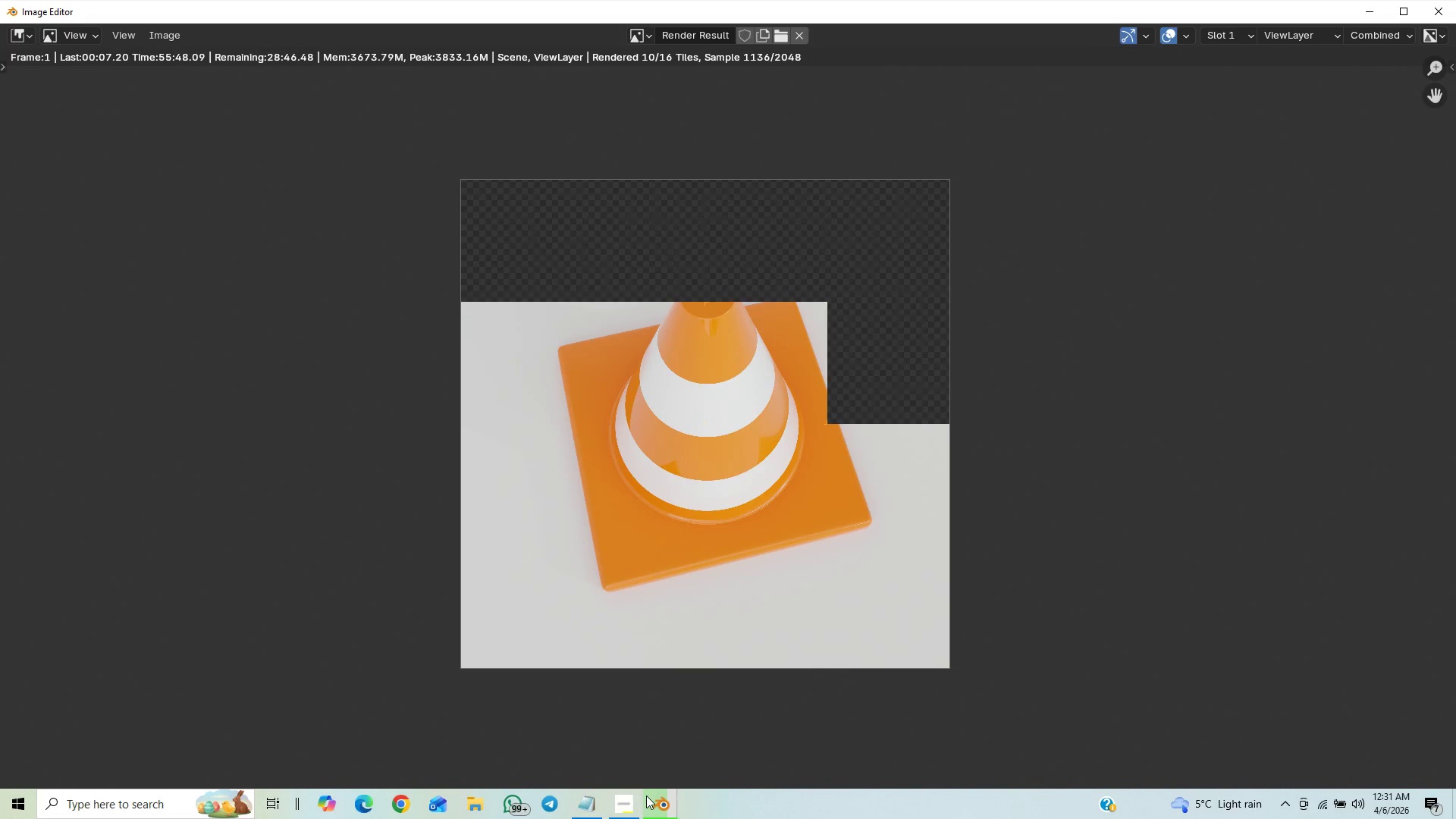 
left_click([626, 814])